 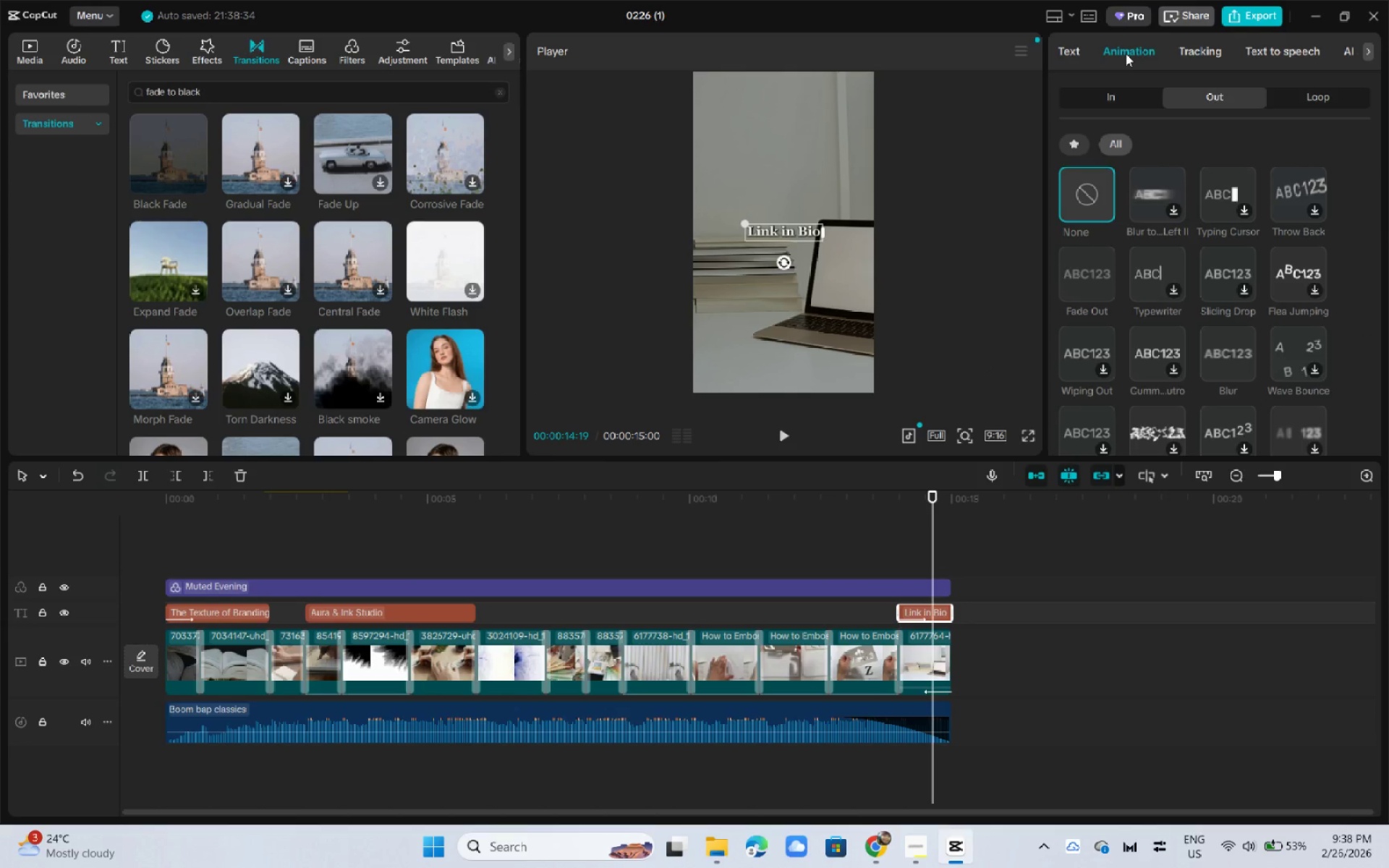 
left_click([1108, 106])
 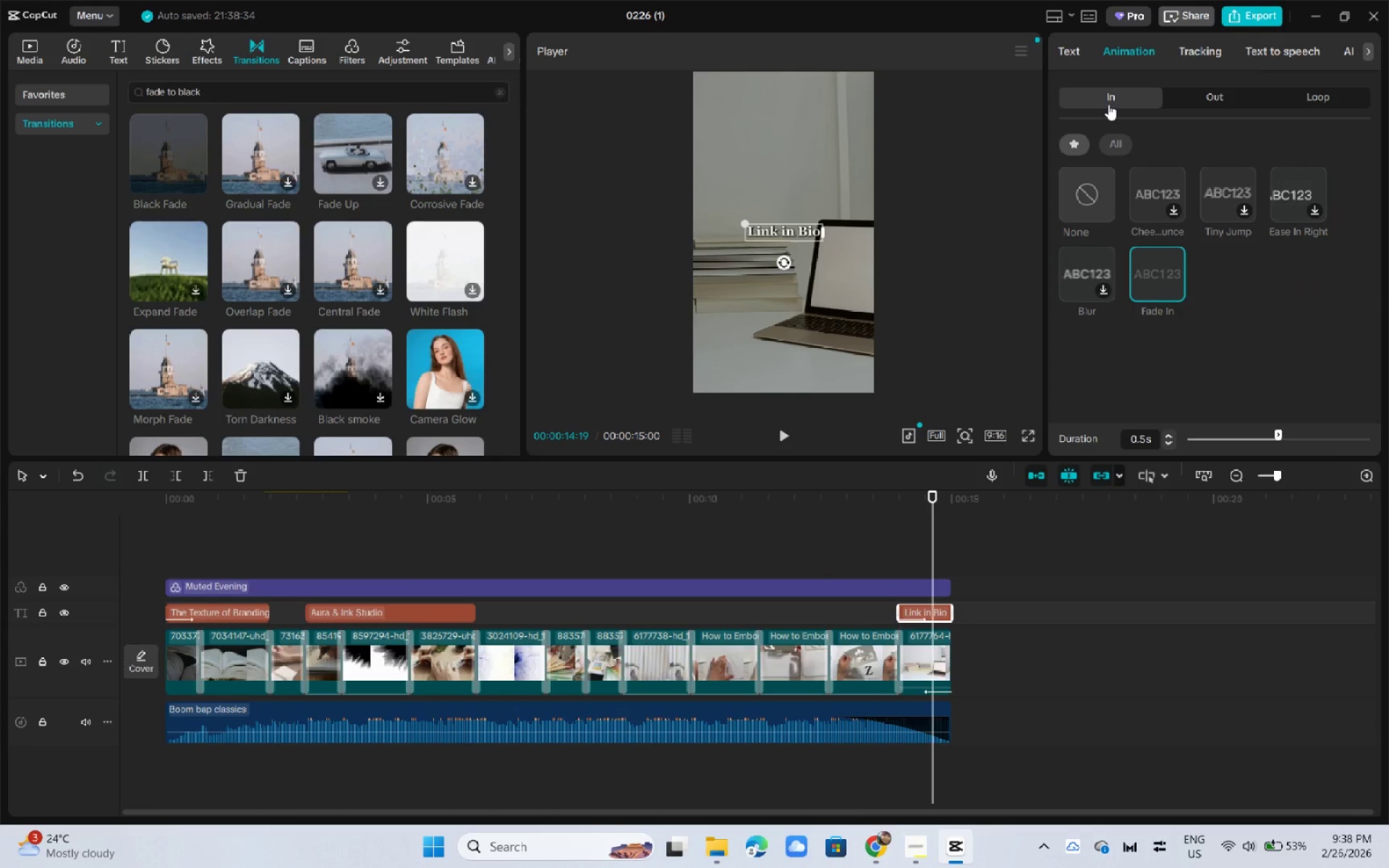 
left_click([1182, 103])
 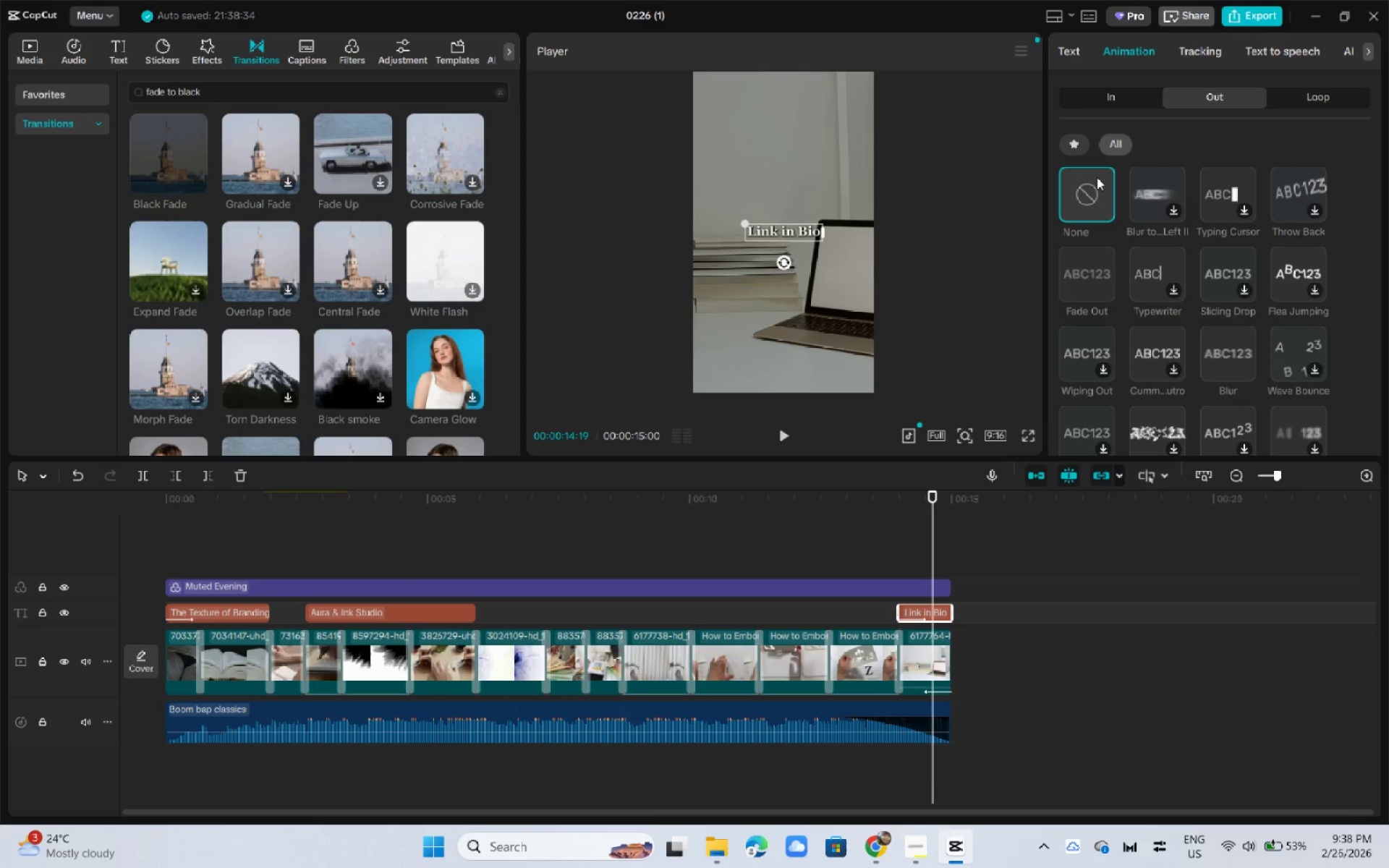 
left_click([1085, 142])
 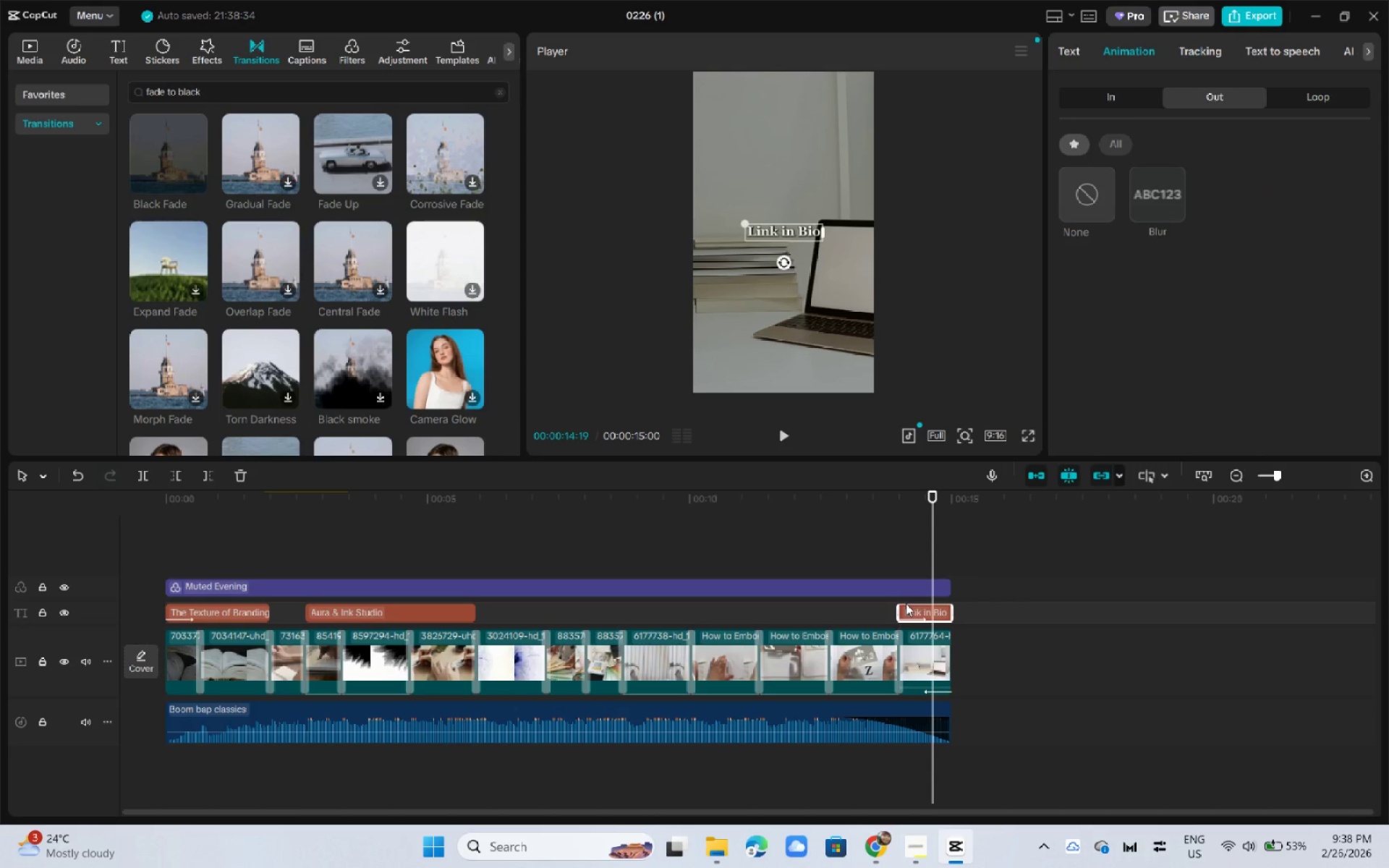 
wait(6.15)
 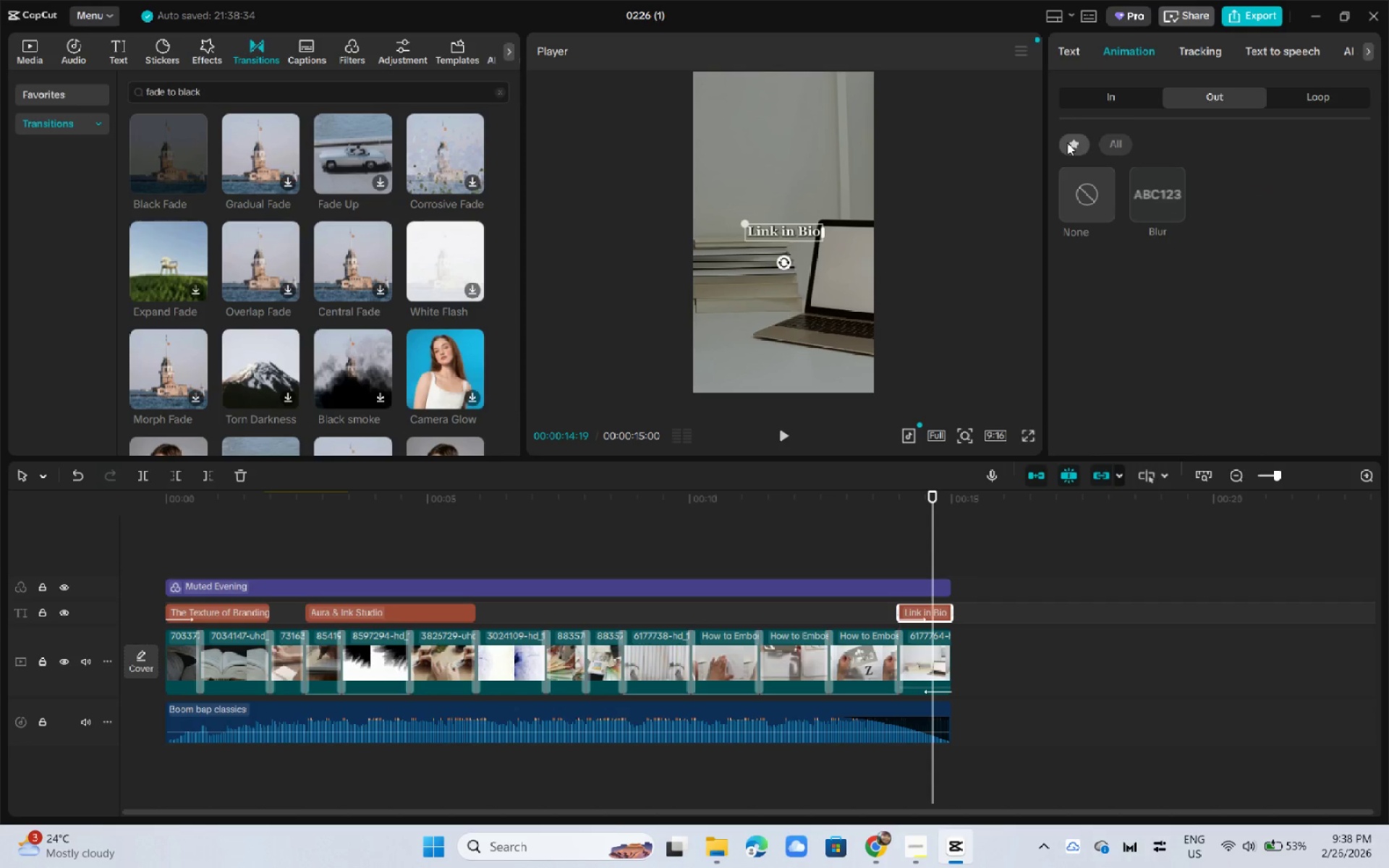 
left_click_drag(start_coordinate=[899, 611], to_coordinate=[867, 606])
 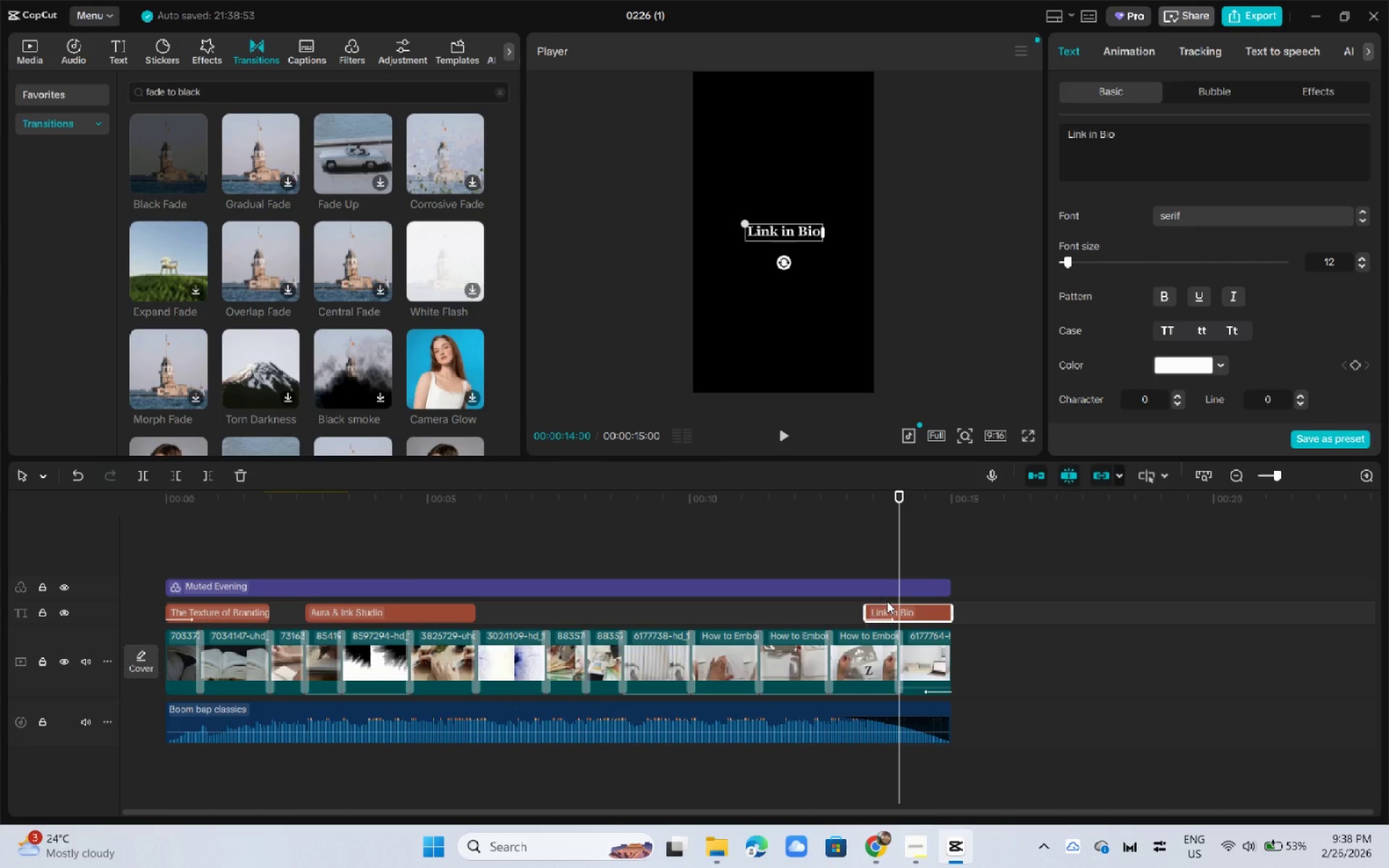 
left_click([918, 603])
 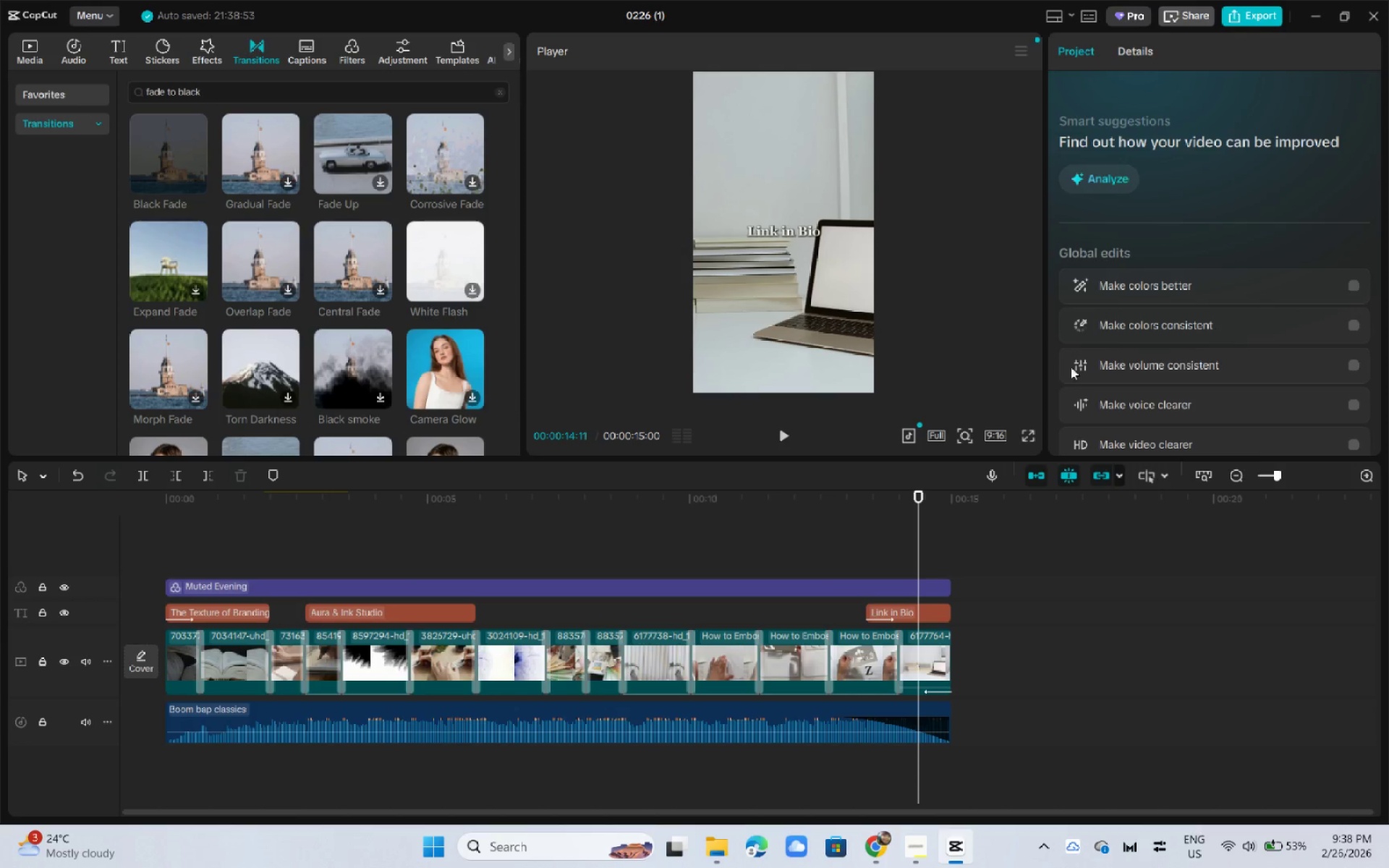 
left_click([931, 610])
 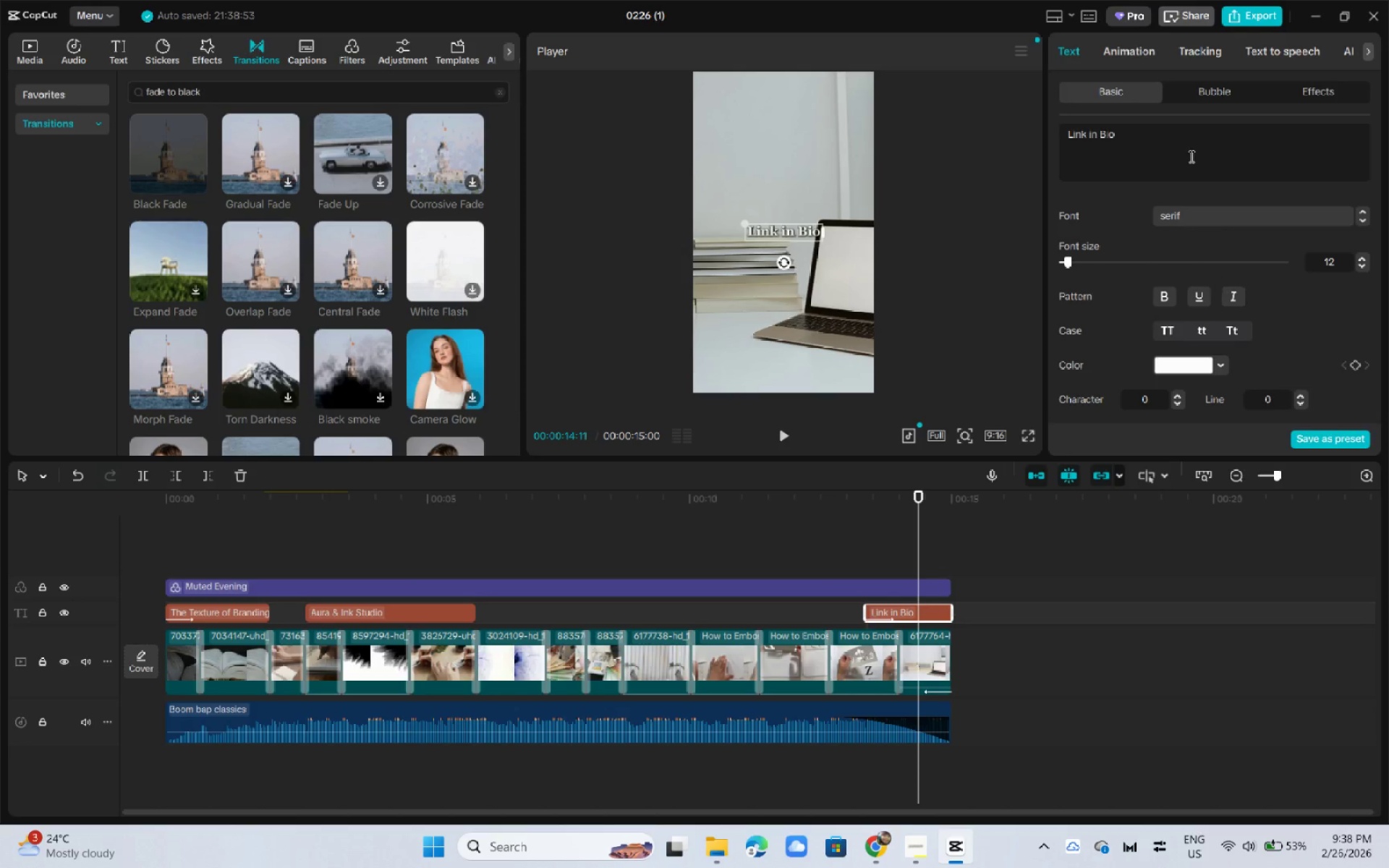 
left_click([1145, 66])
 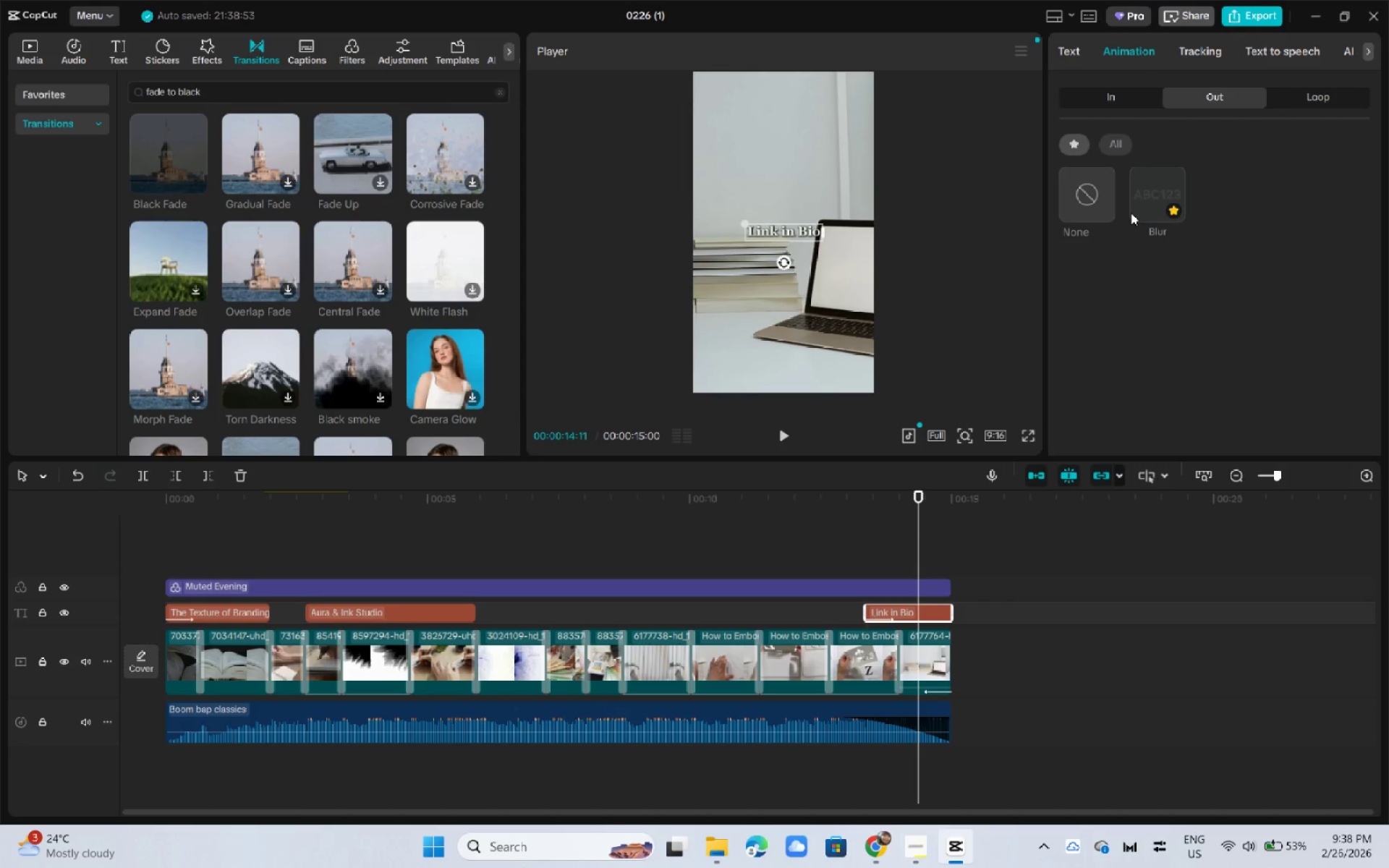 
left_click([1139, 197])
 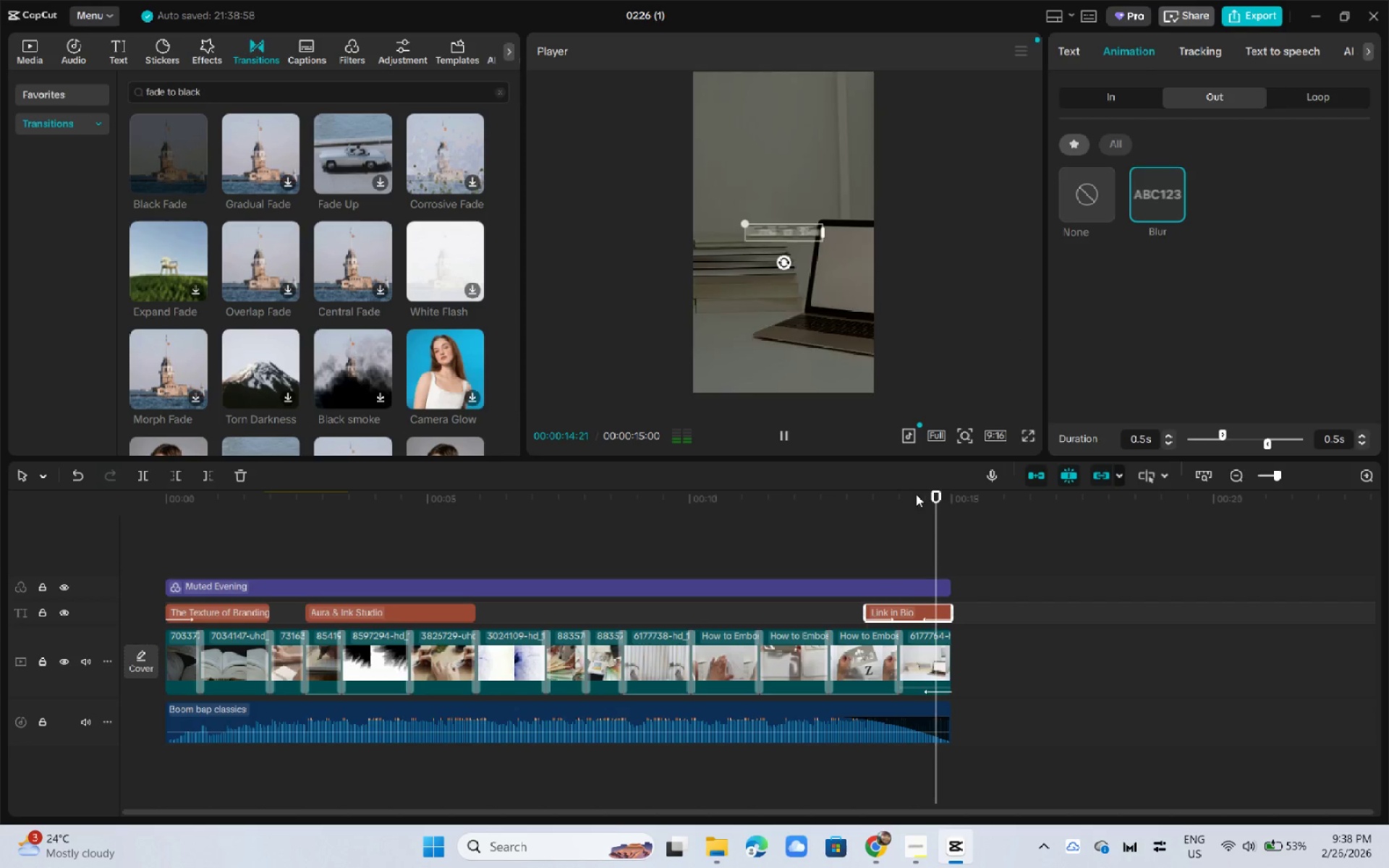 
left_click([865, 493])
 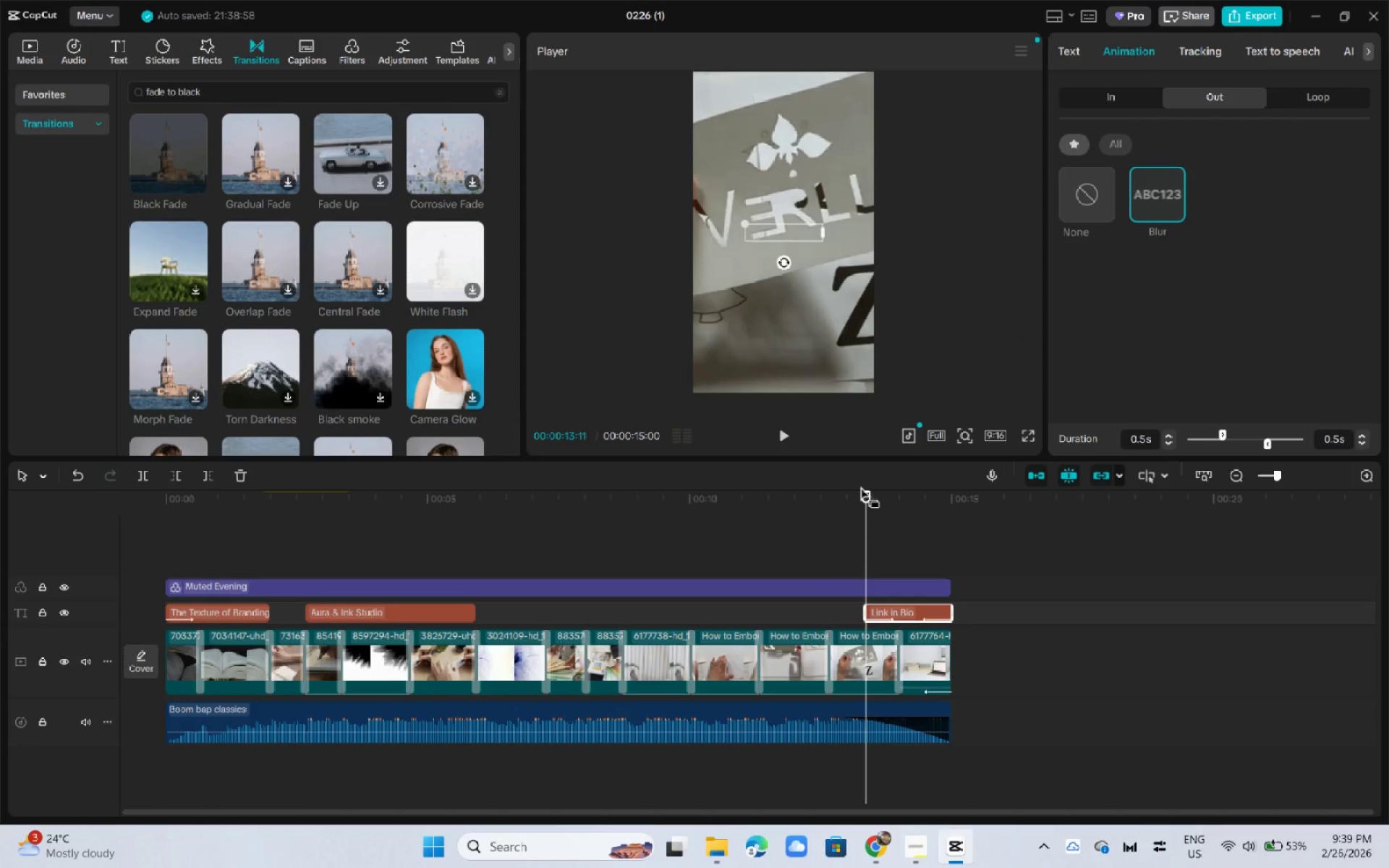 
key(Space)
 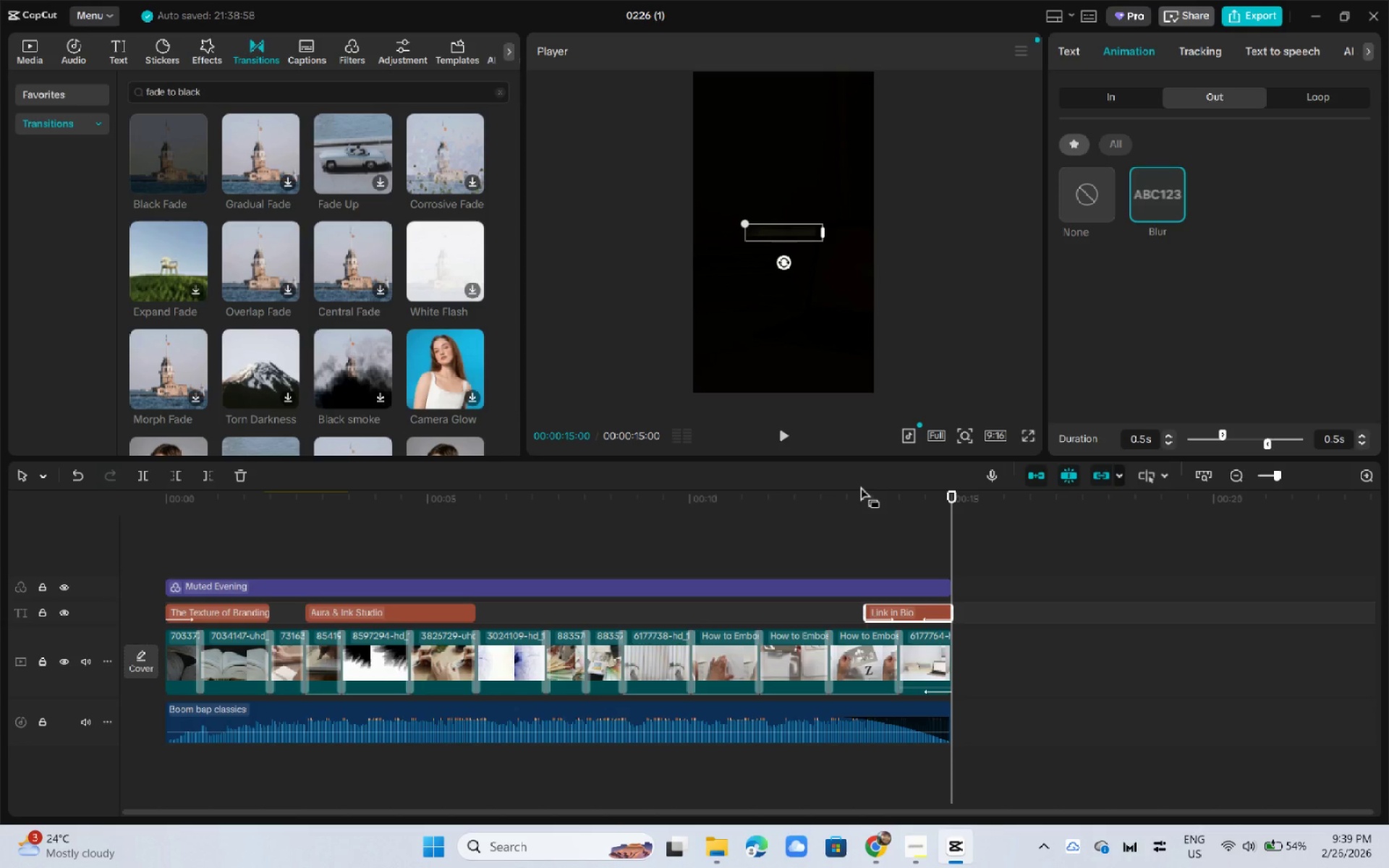 
wait(18.63)
 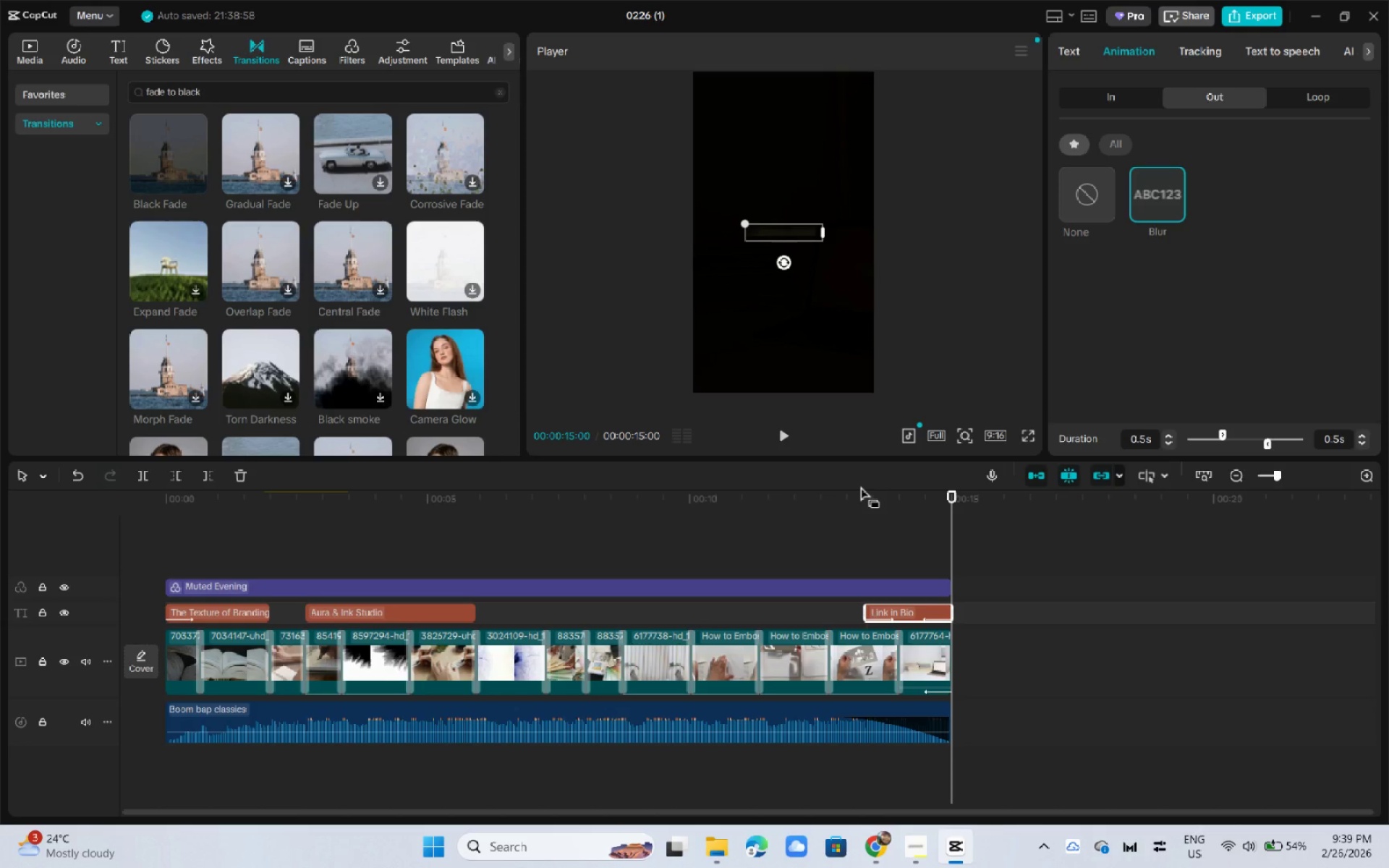 
left_click_drag(start_coordinate=[252, 492], to_coordinate=[105, 486])
 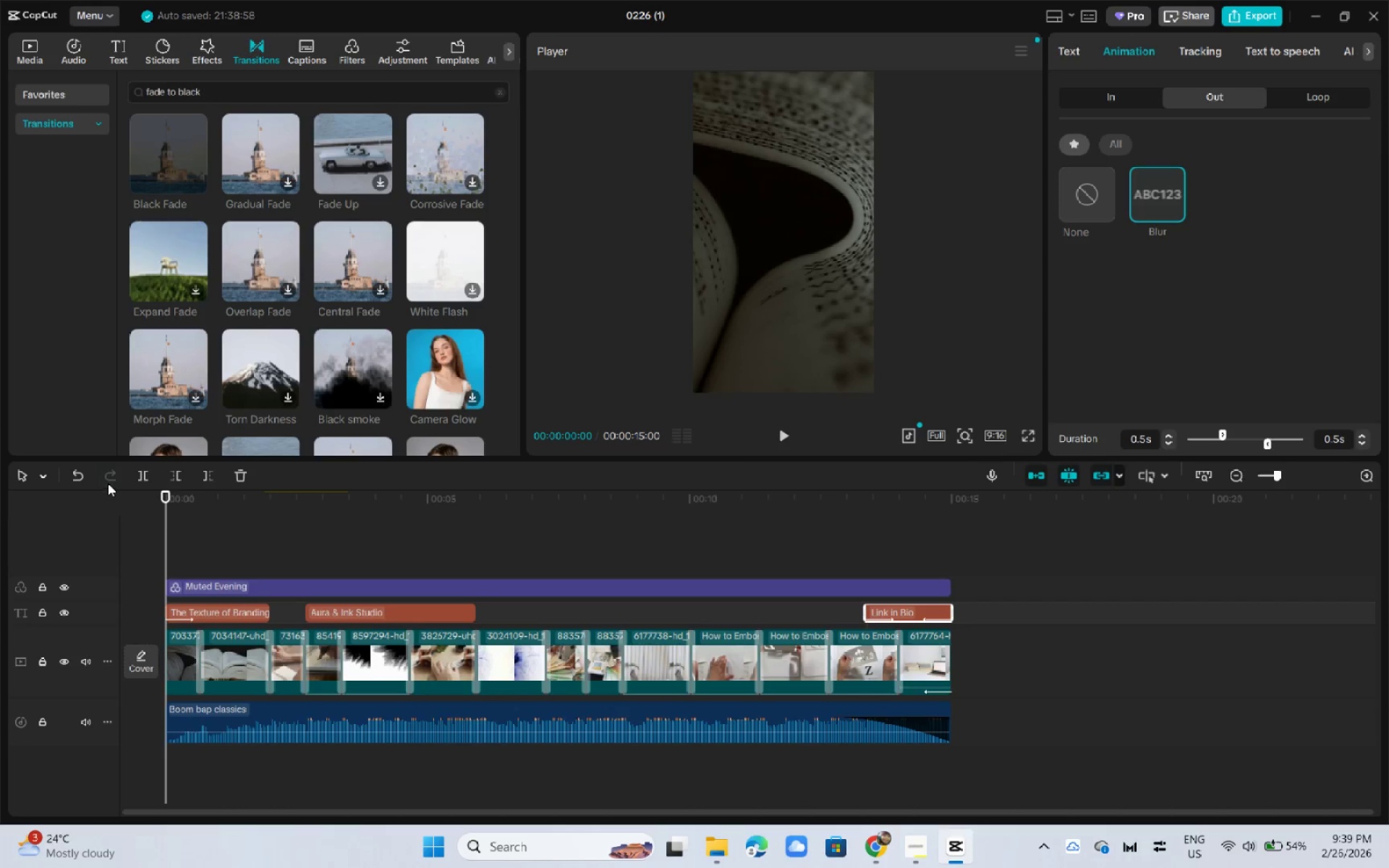 
type(vv )
 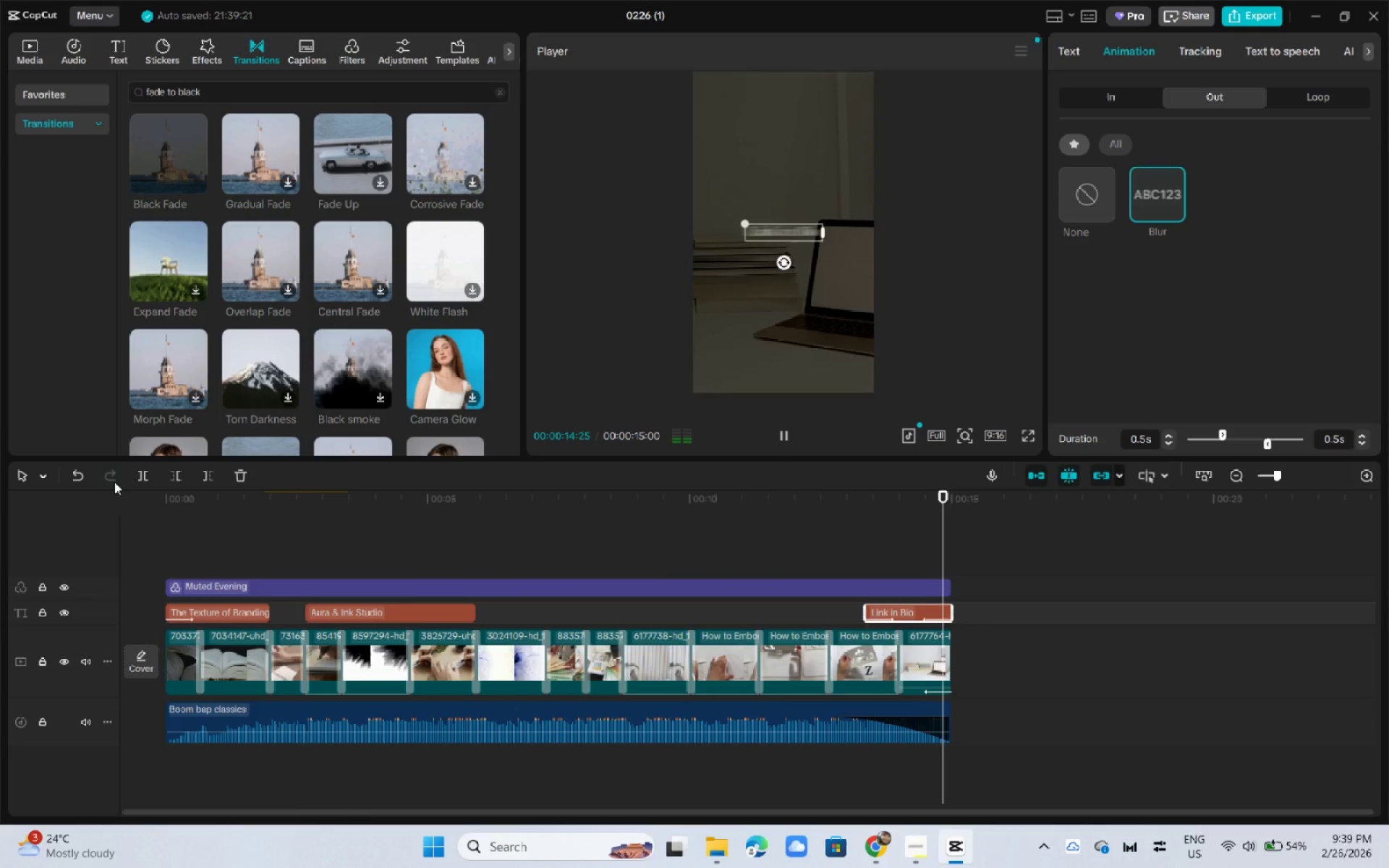 
wait(20.03)
 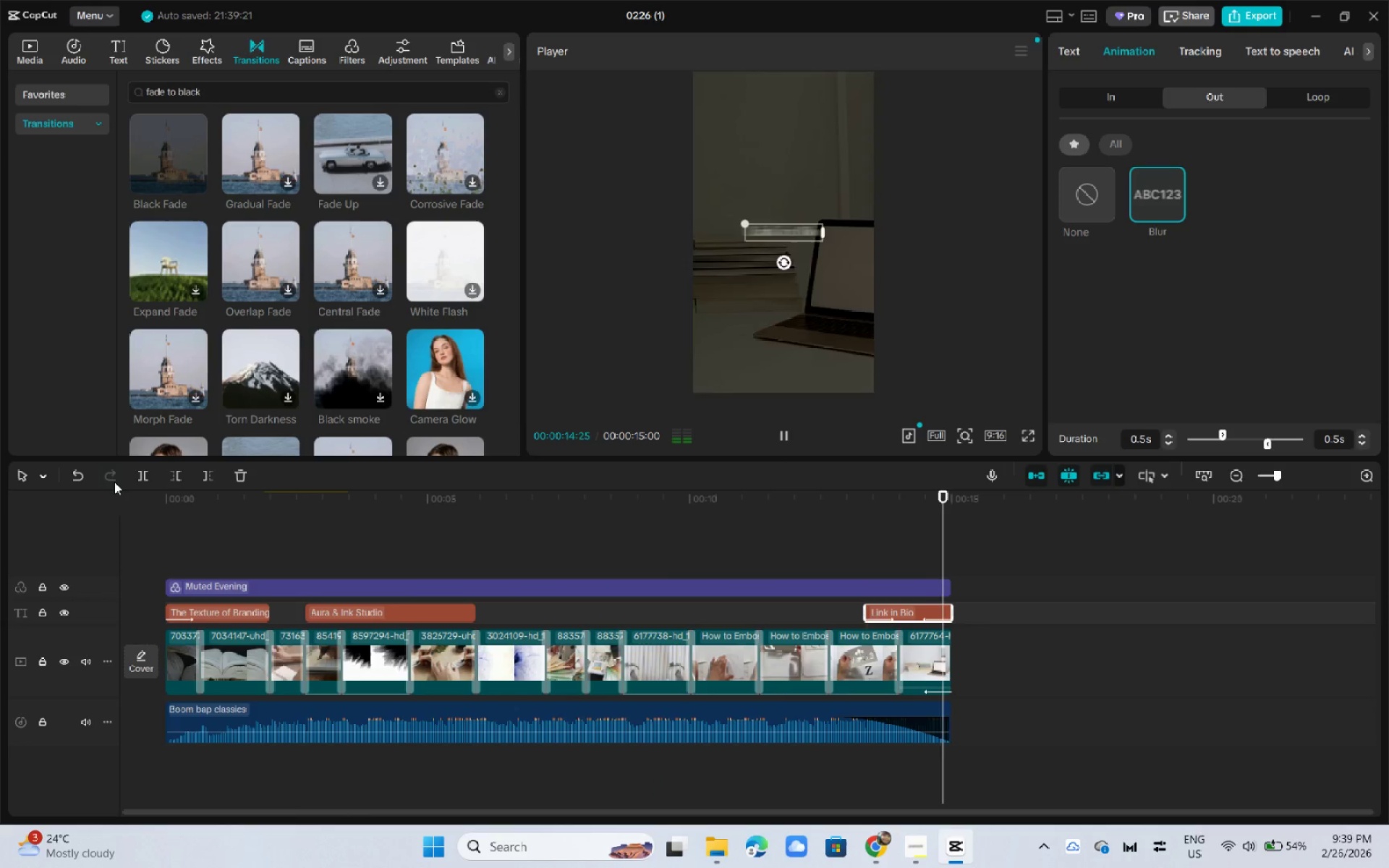 
left_click_drag(start_coordinate=[182, 503], to_coordinate=[146, 501])
 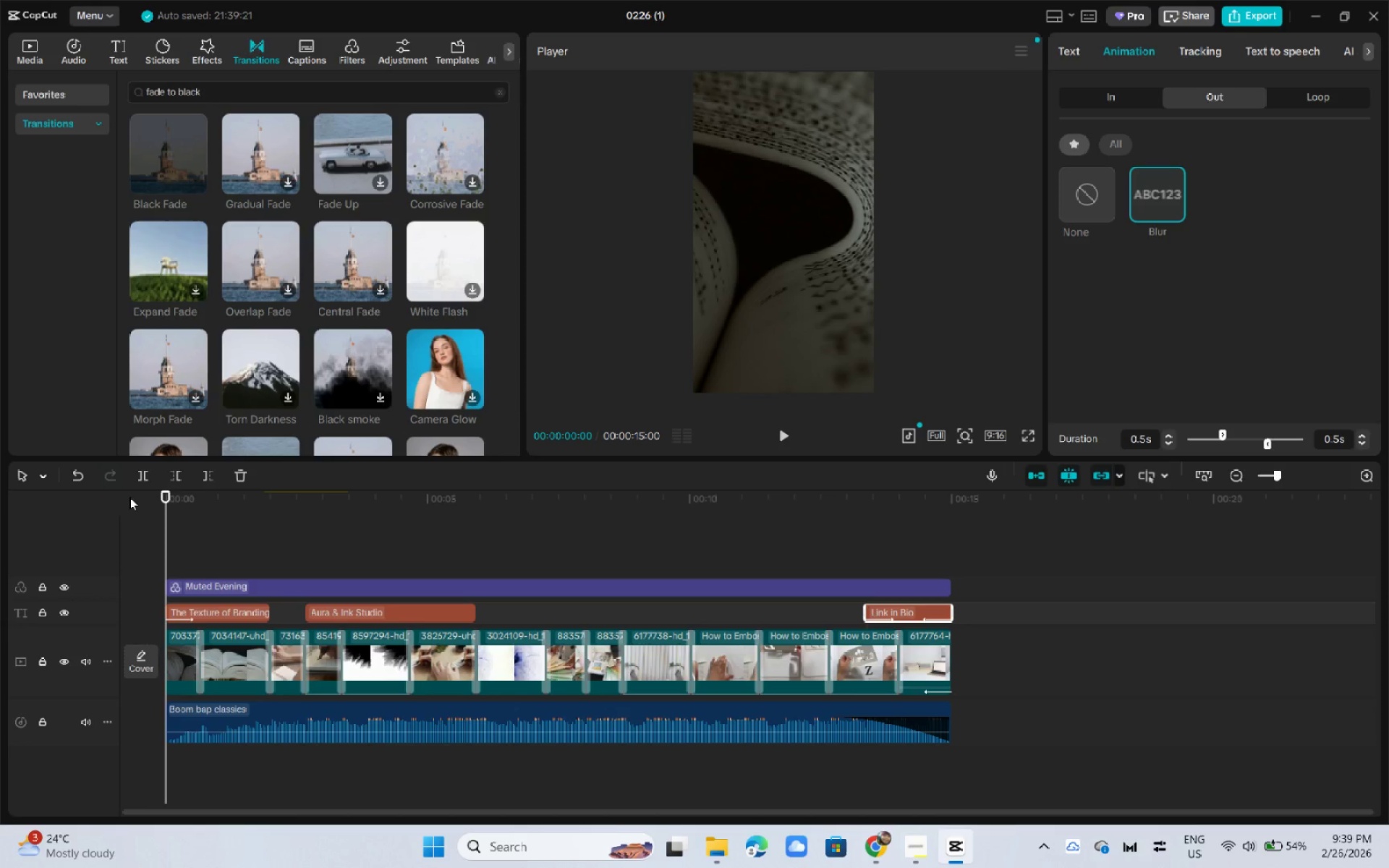 
key(Space)
 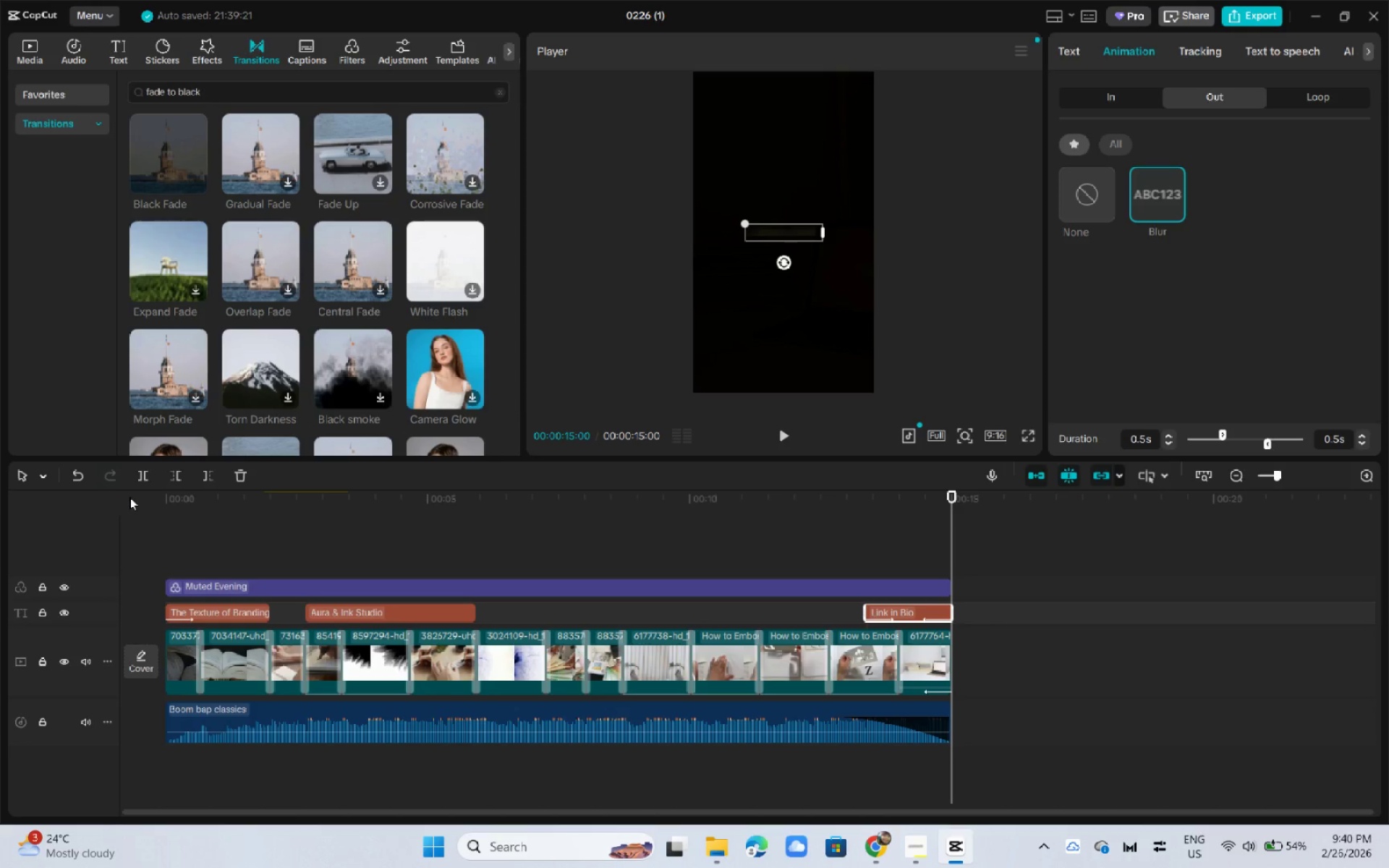 
wait(36.0)
 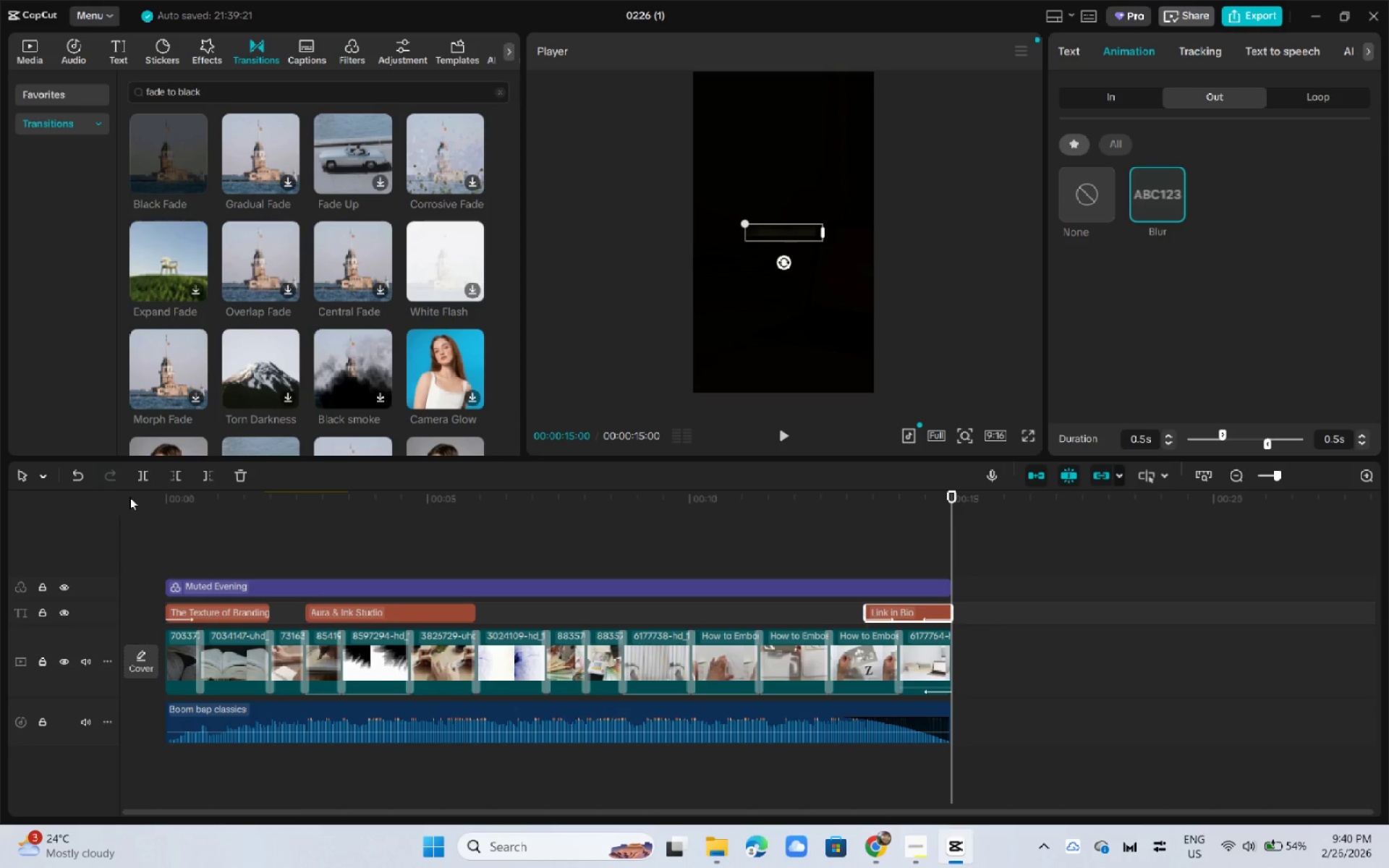 
left_click_drag(start_coordinate=[195, 513], to_coordinate=[112, 509])
 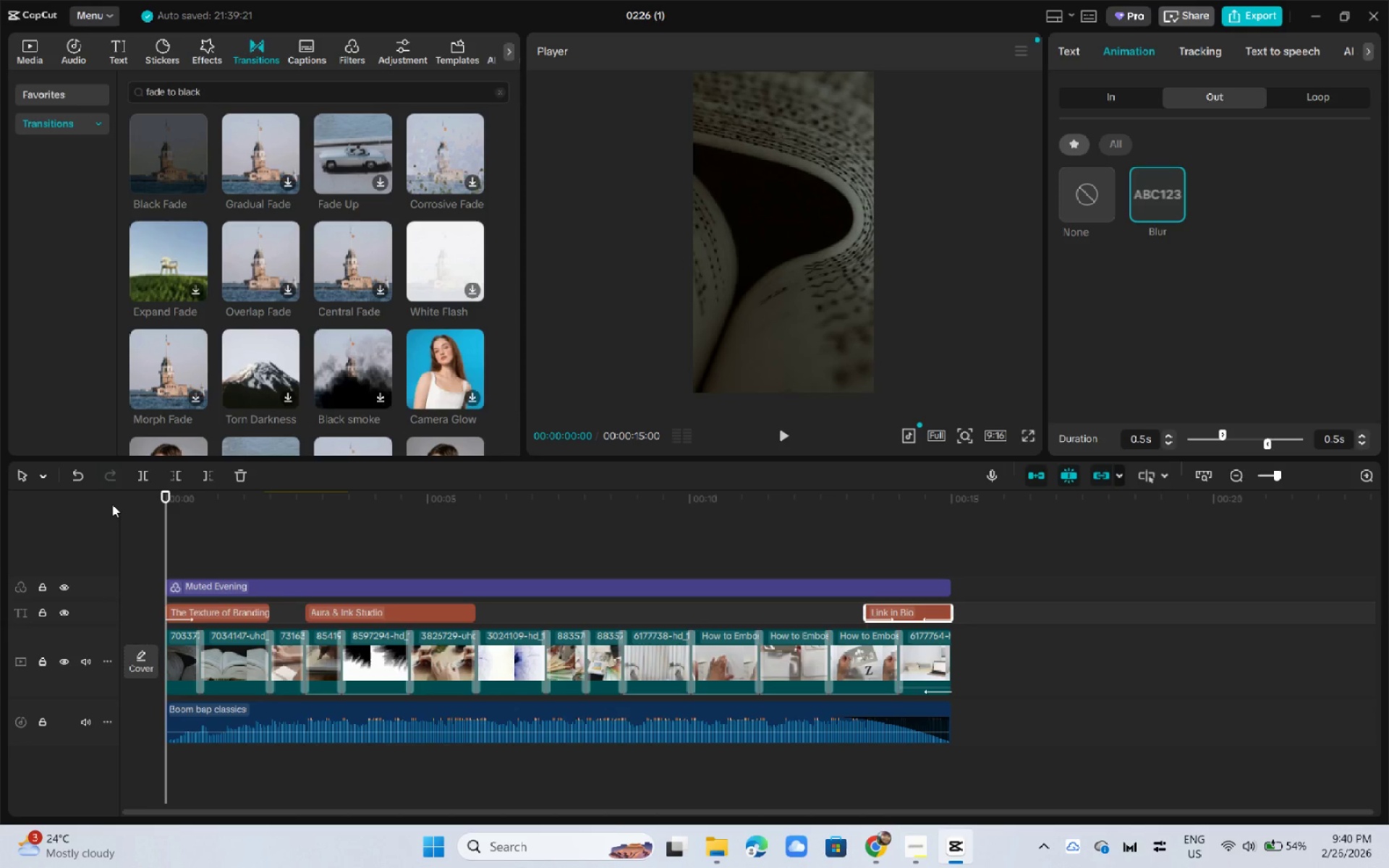 
key(Space)
 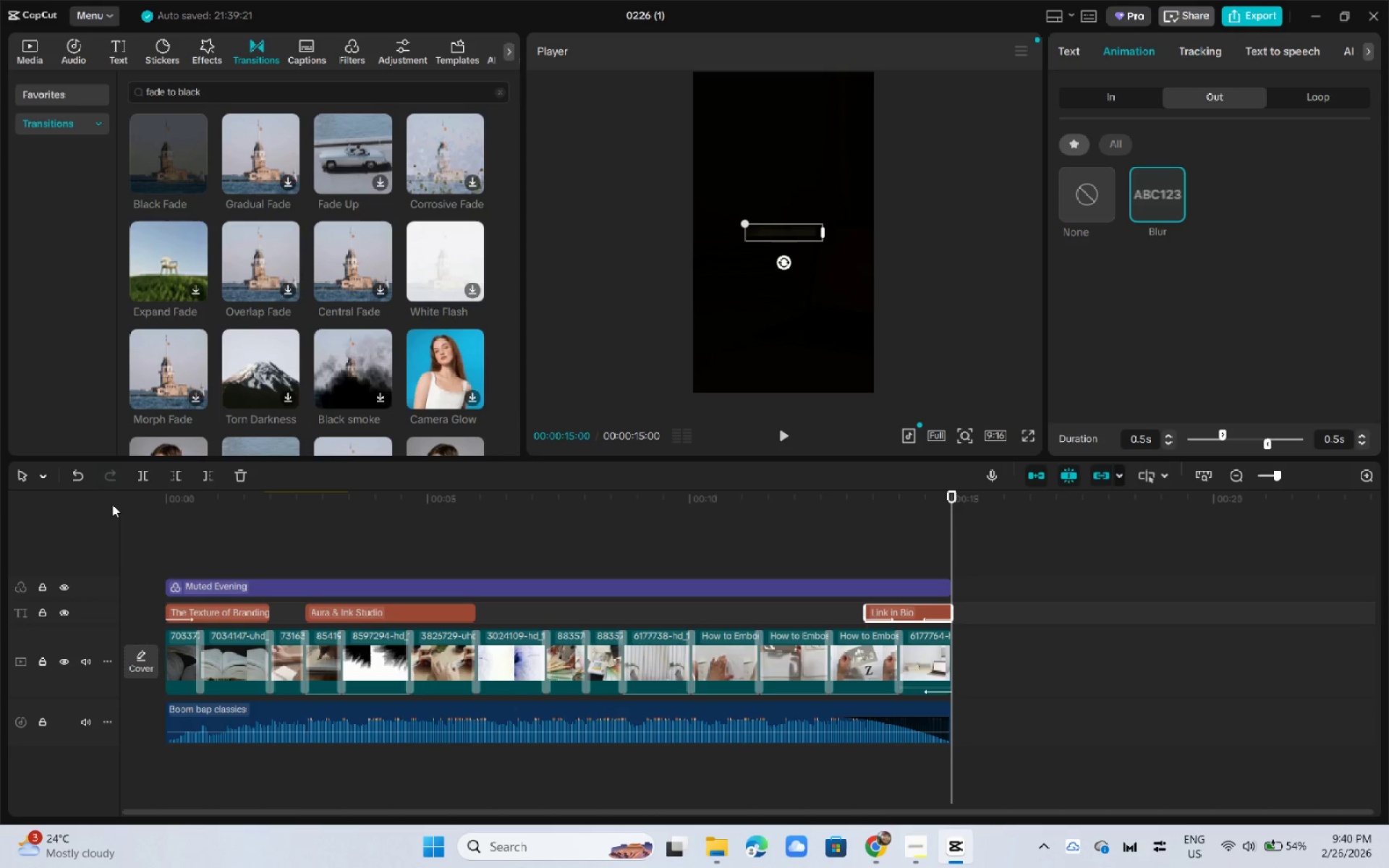 
wait(45.68)
 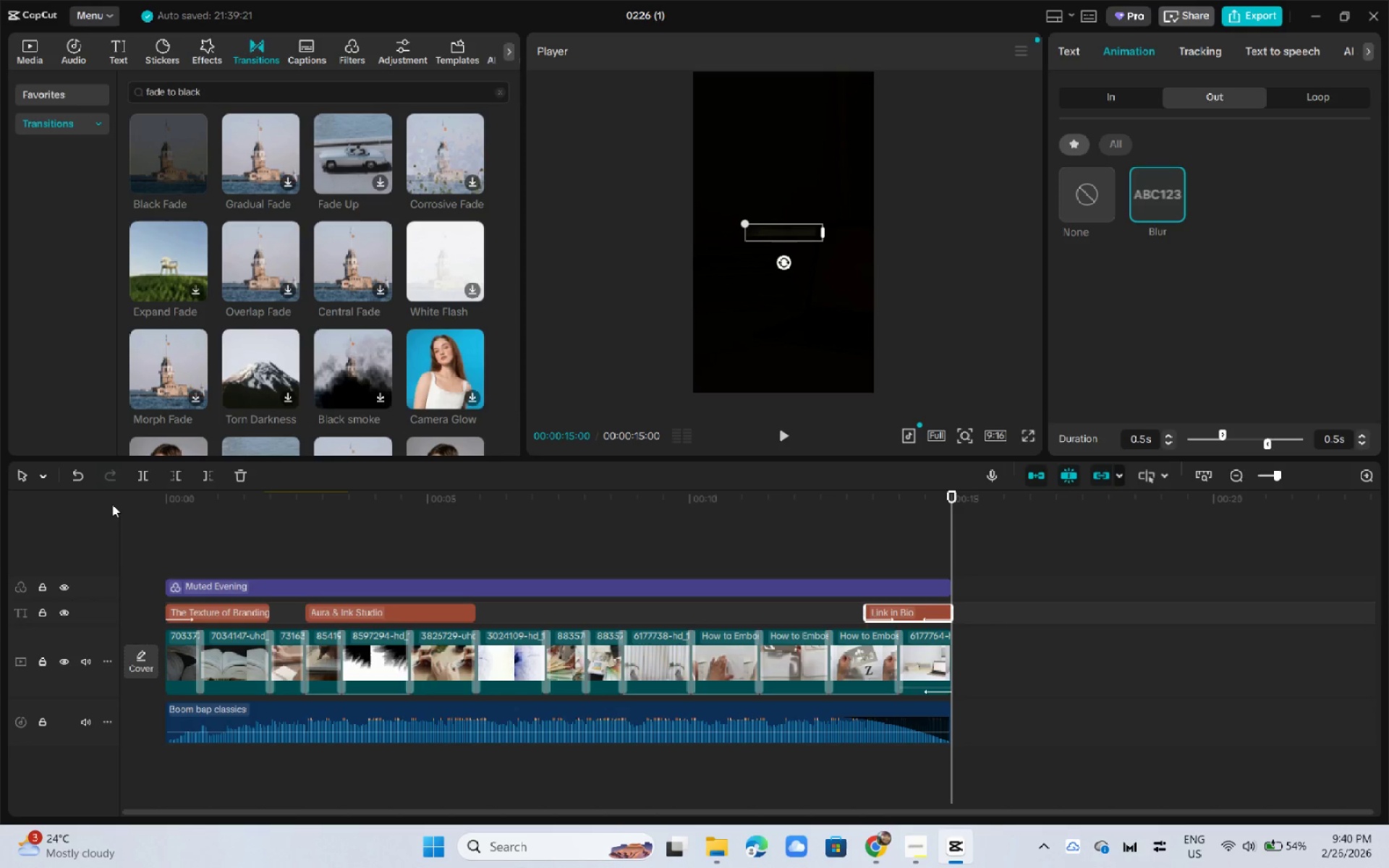 
left_click_drag(start_coordinate=[129, 469], to_coordinate=[112, 490])
 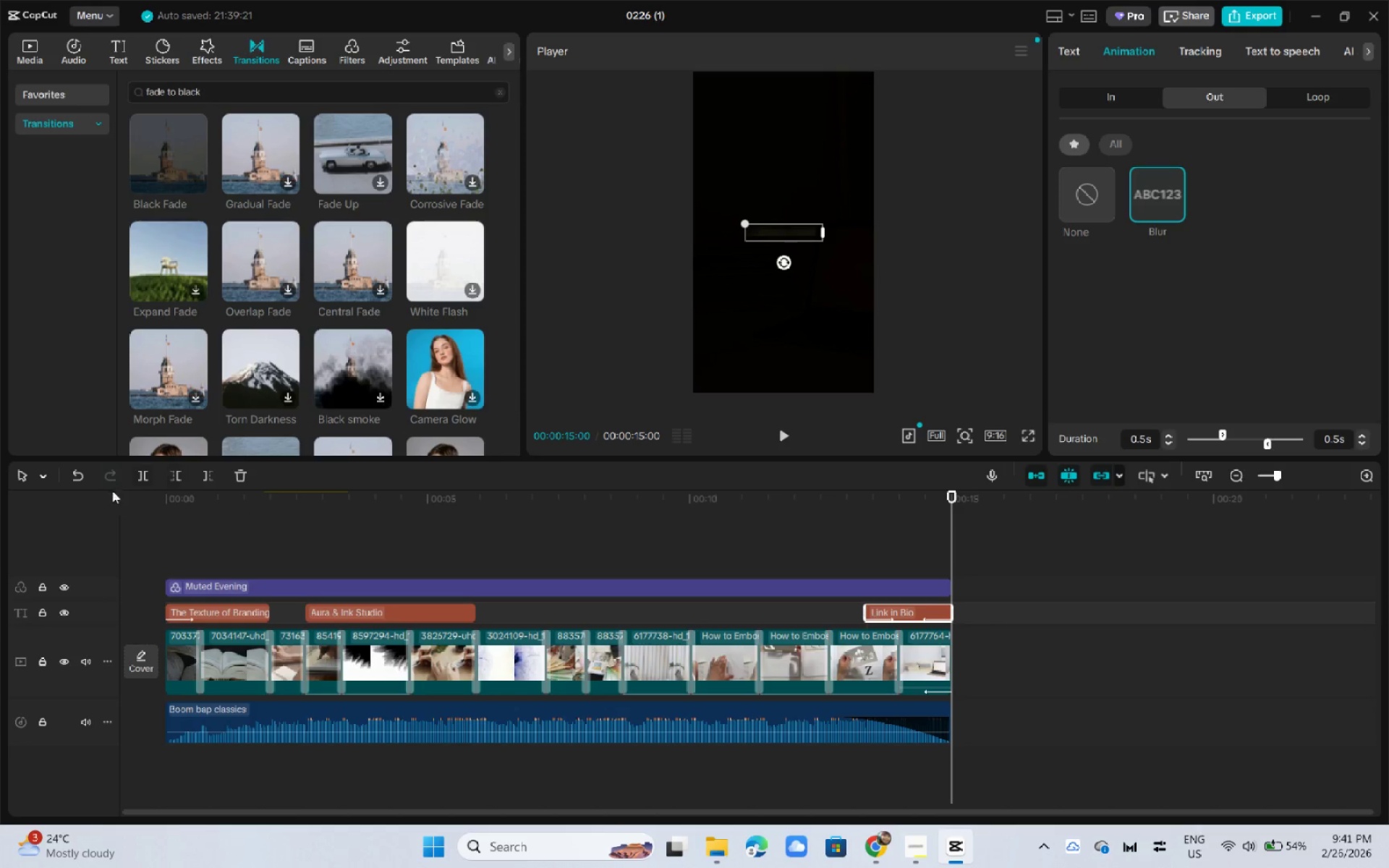 
left_click_drag(start_coordinate=[125, 485], to_coordinate=[131, 487])
 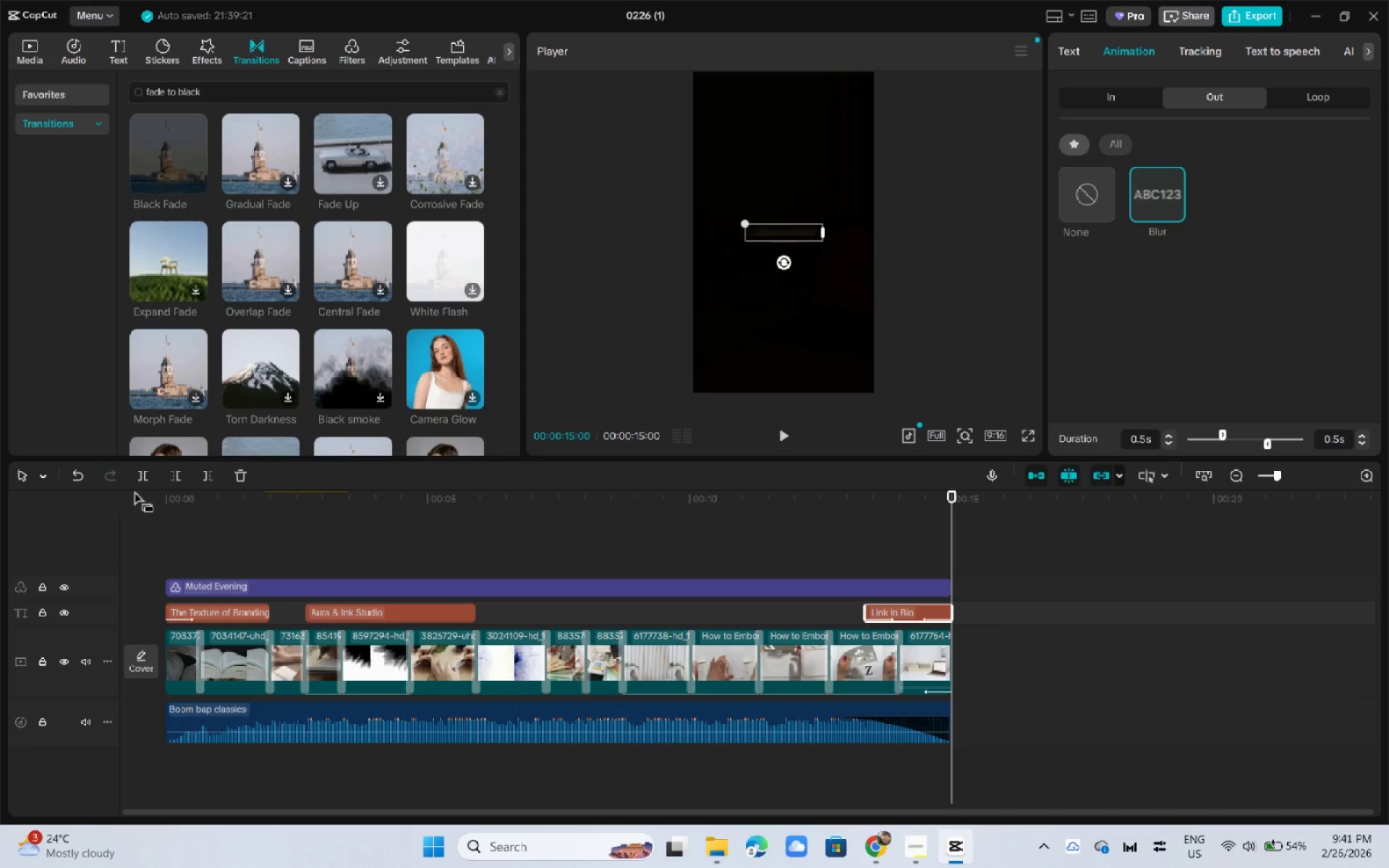 
left_click_drag(start_coordinate=[163, 498], to_coordinate=[140, 510])
 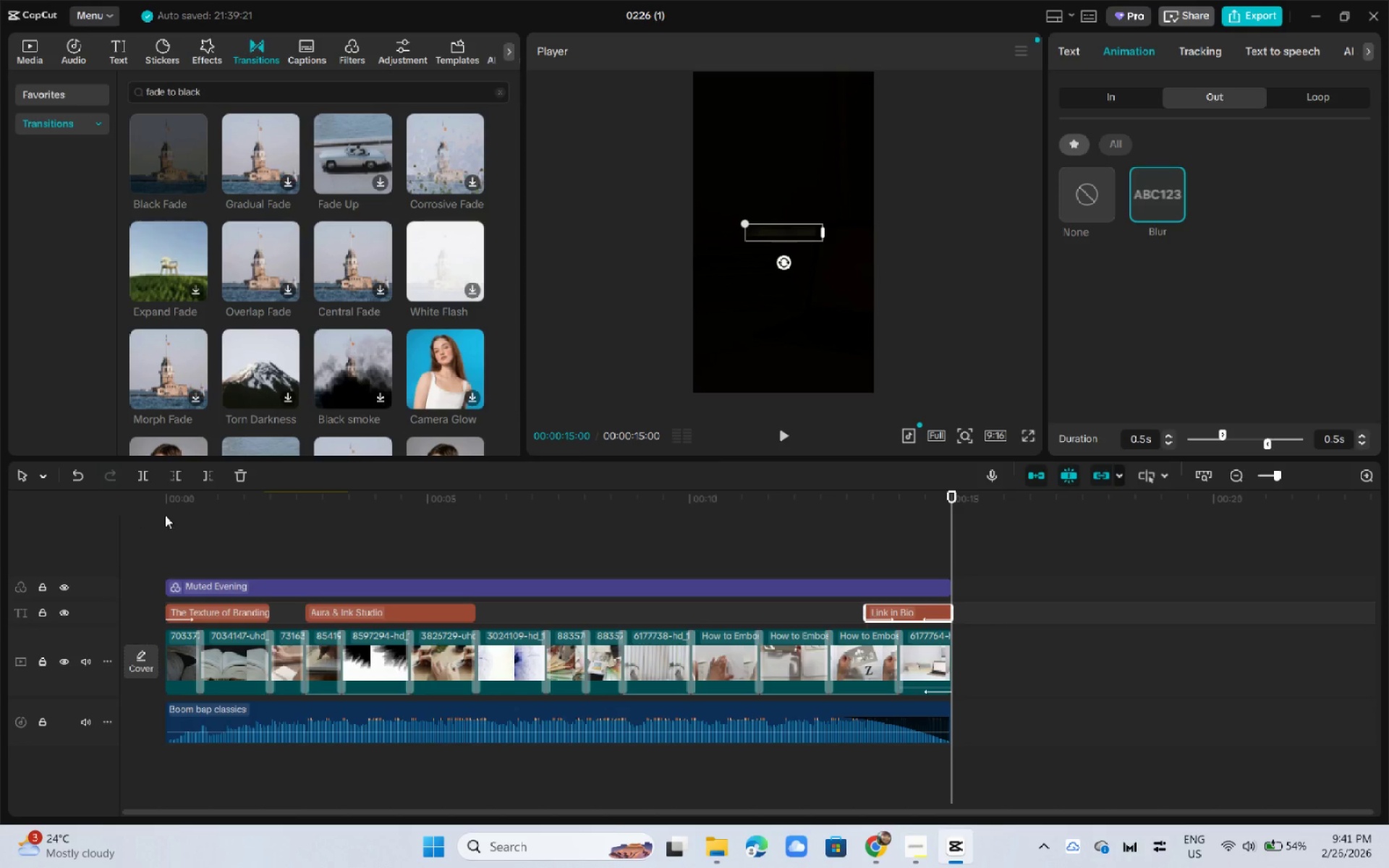 
left_click_drag(start_coordinate=[221, 509], to_coordinate=[95, 503])
 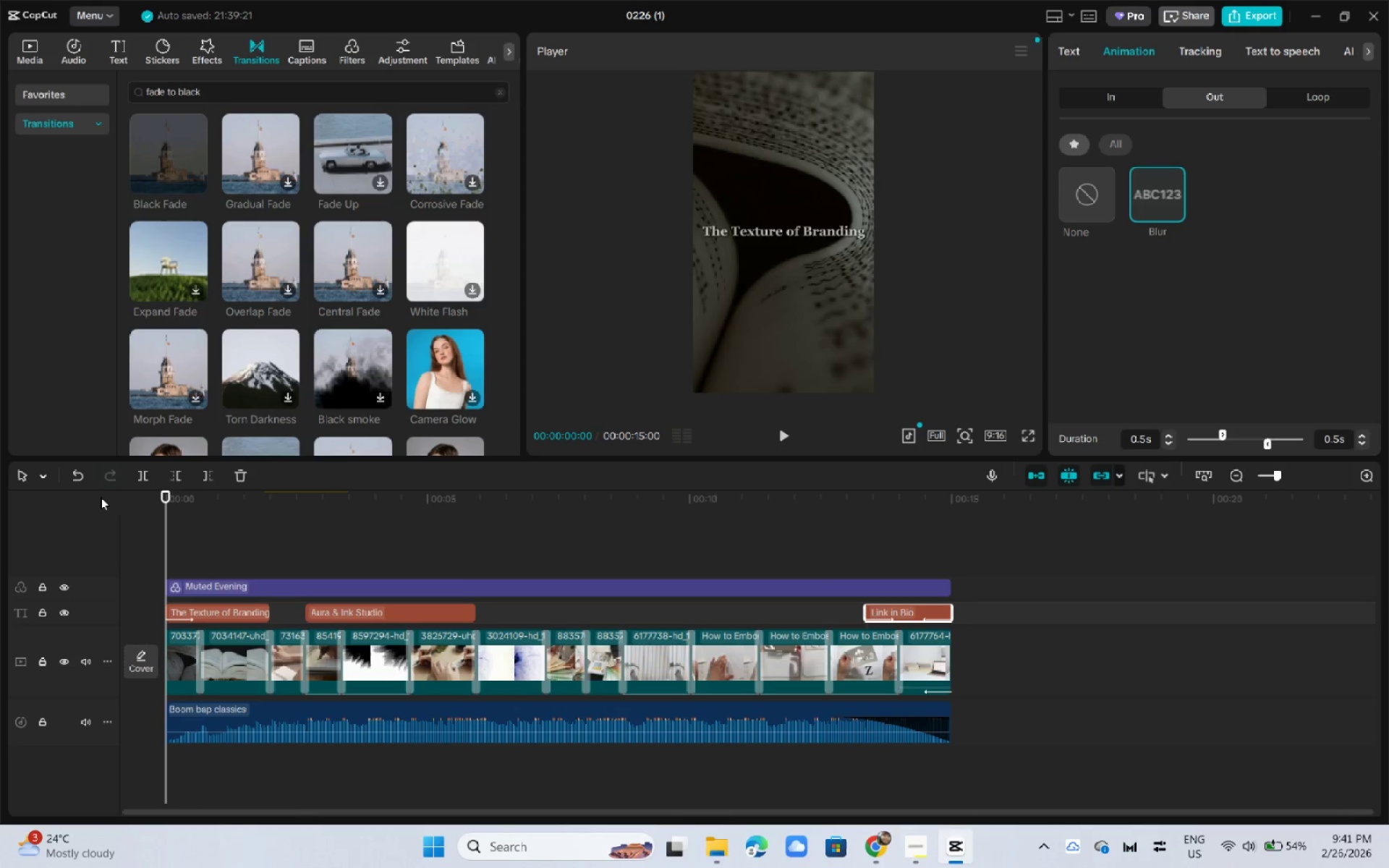 
triple_click([101, 497])
 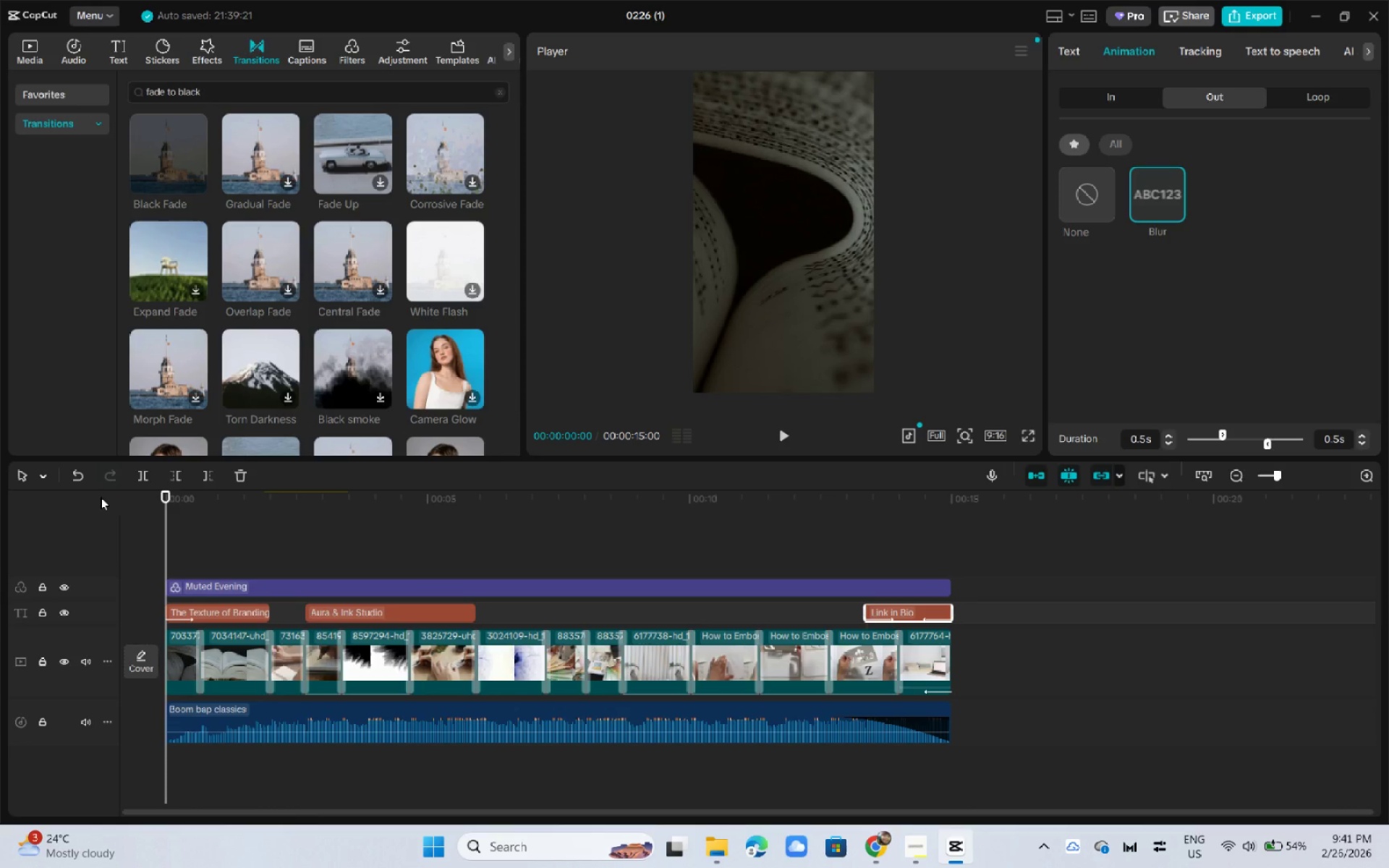 
key(Space)
 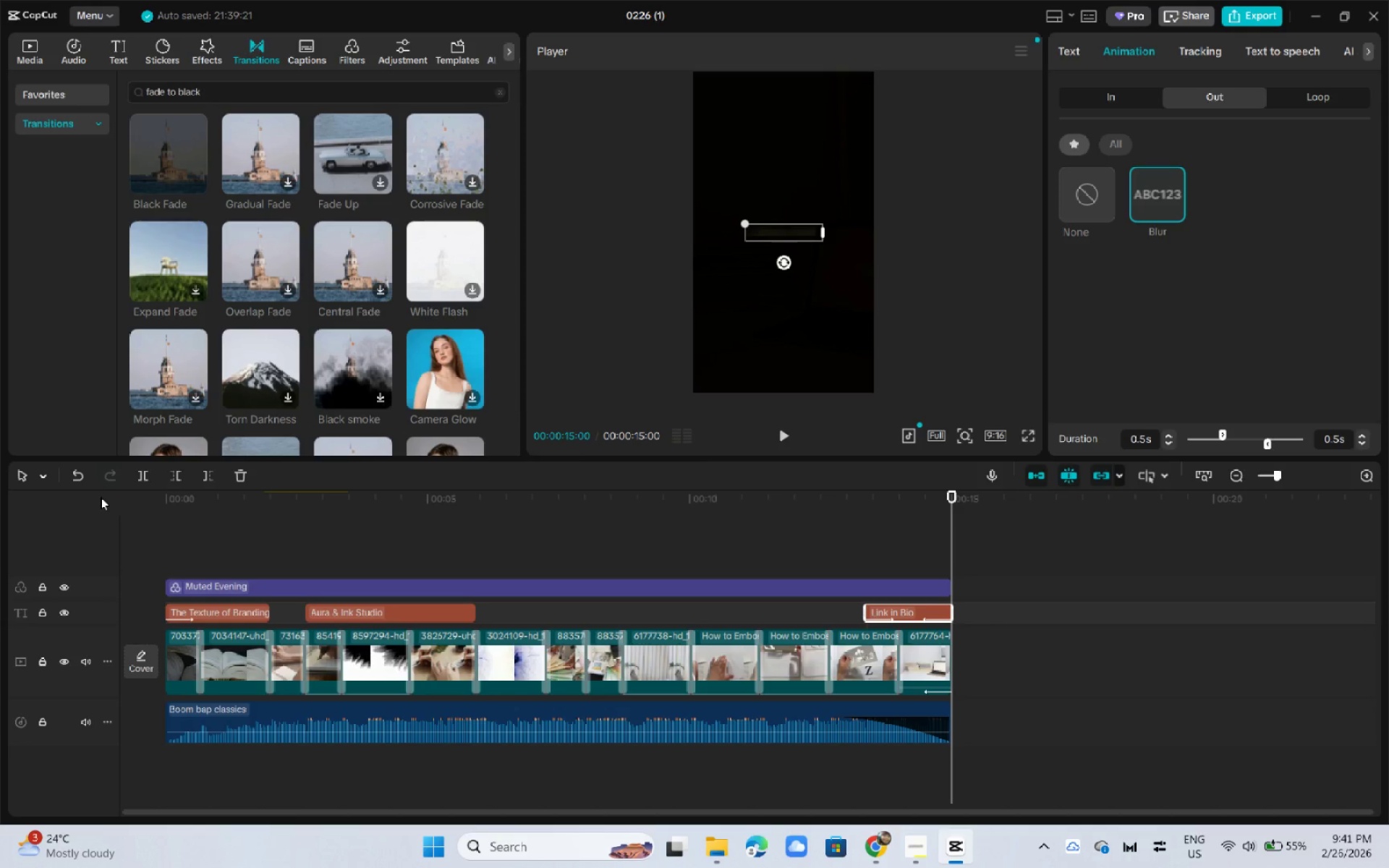 
wait(23.91)
 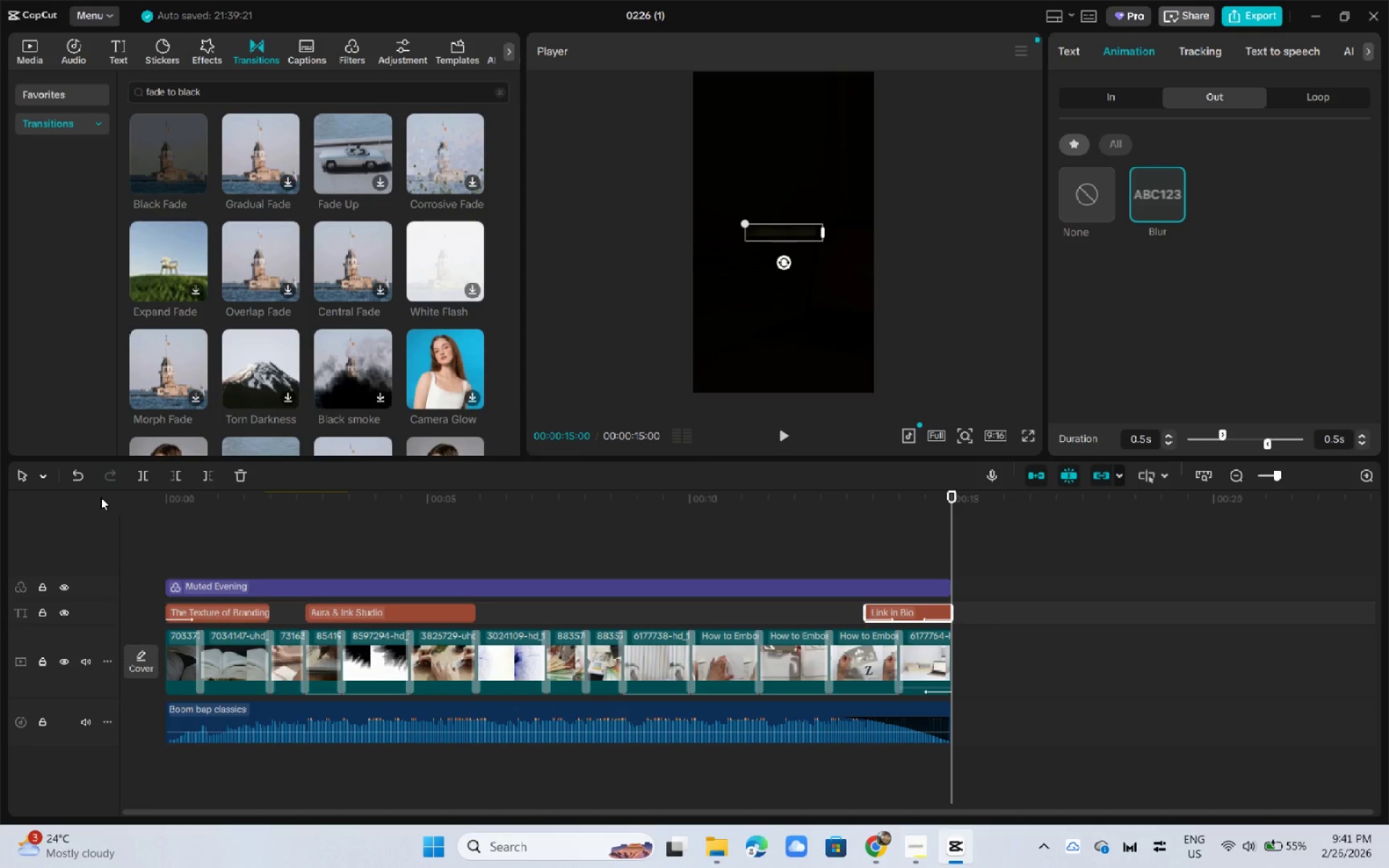 
key(Space)
 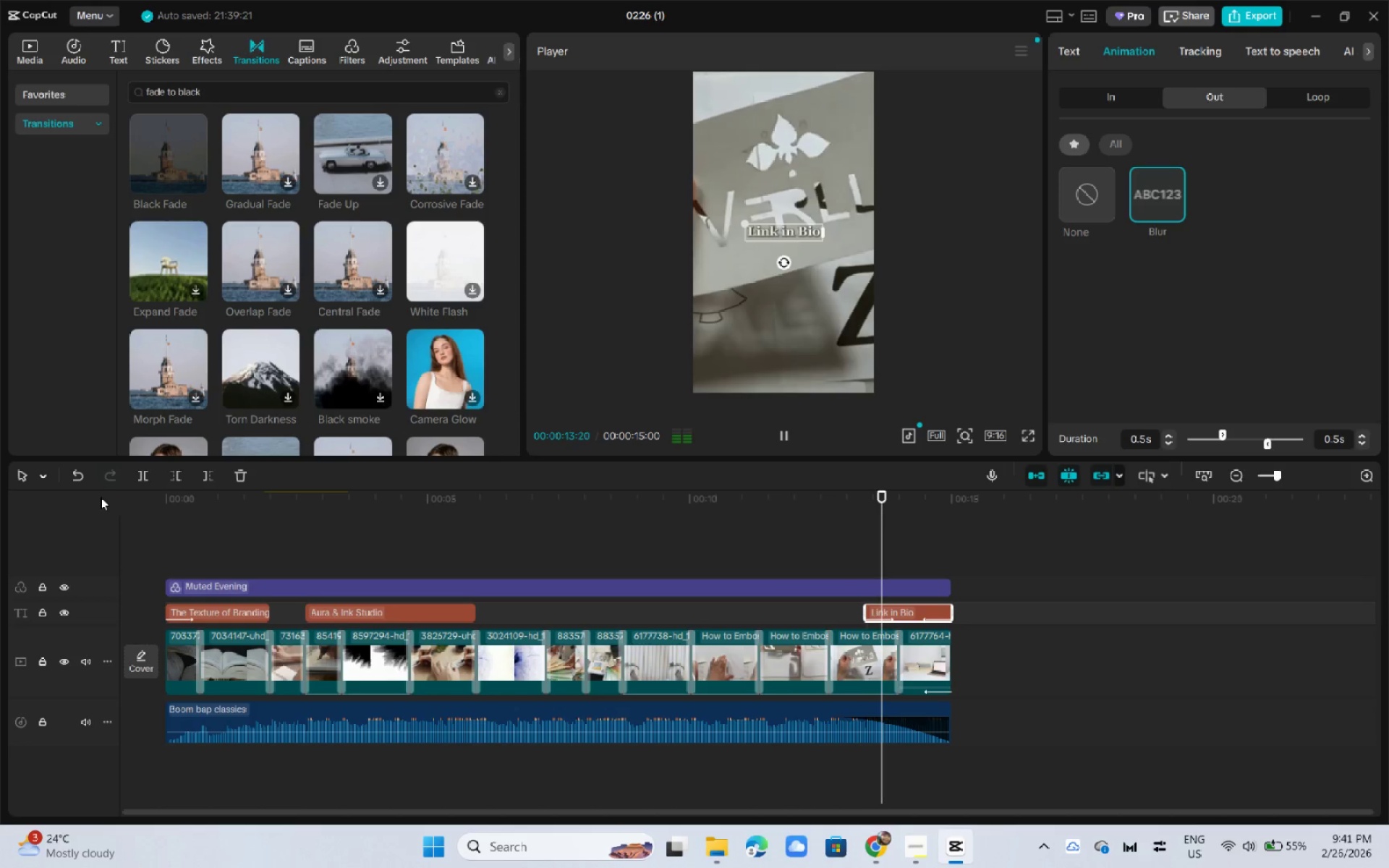 
wait(18.92)
 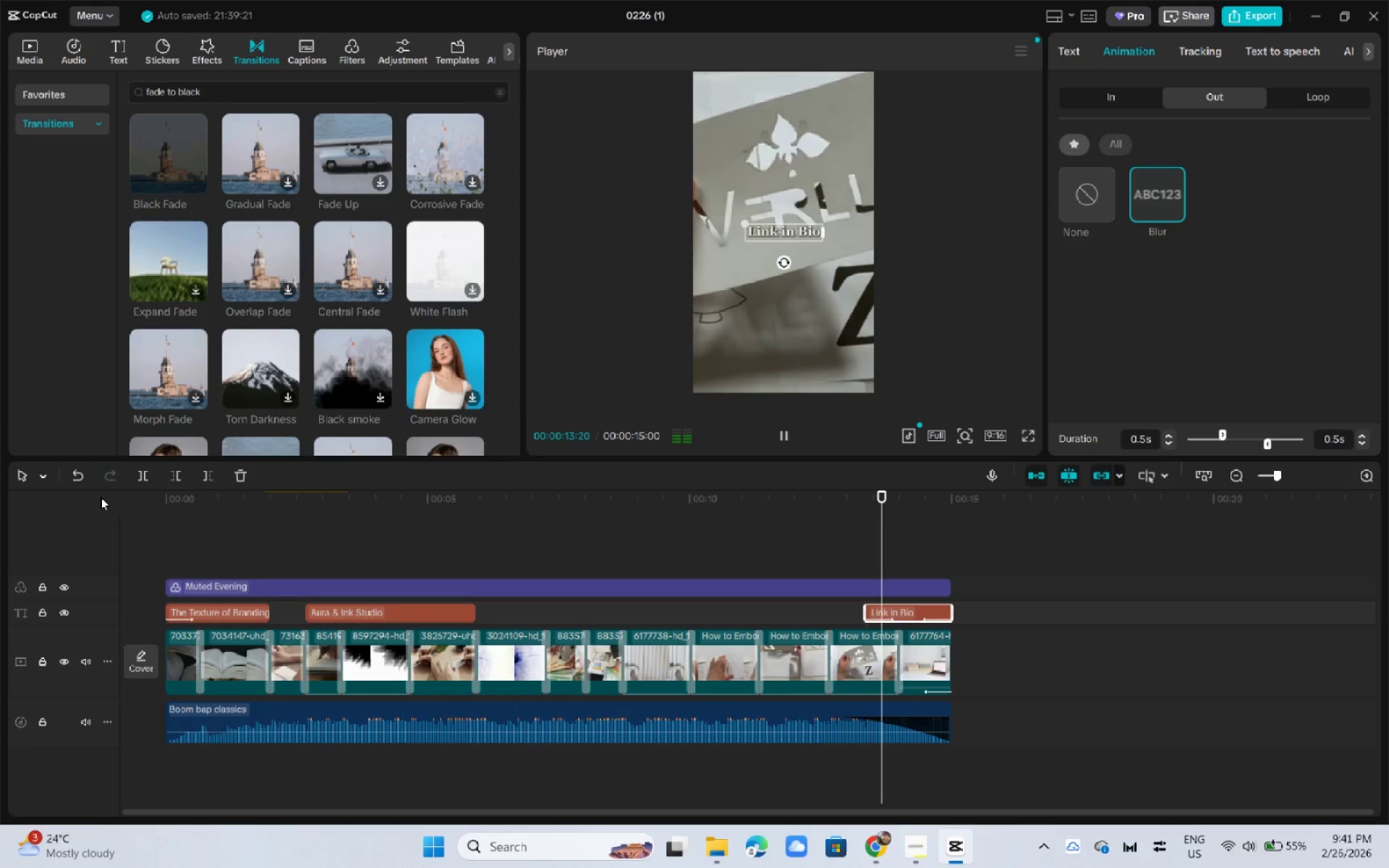 
left_click_drag(start_coordinate=[228, 503], to_coordinate=[95, 495])
 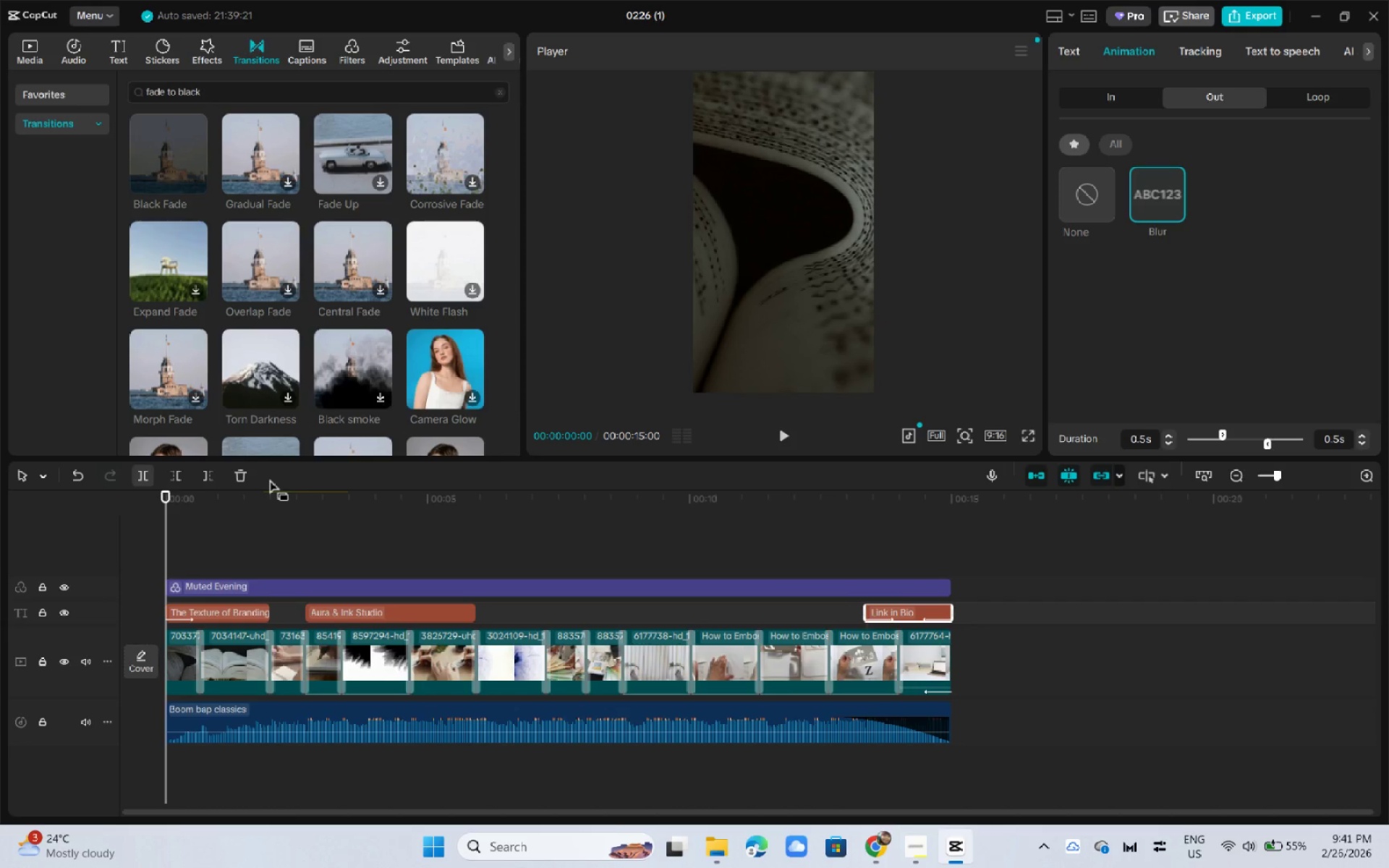 
key(Alt+AltLeft)
 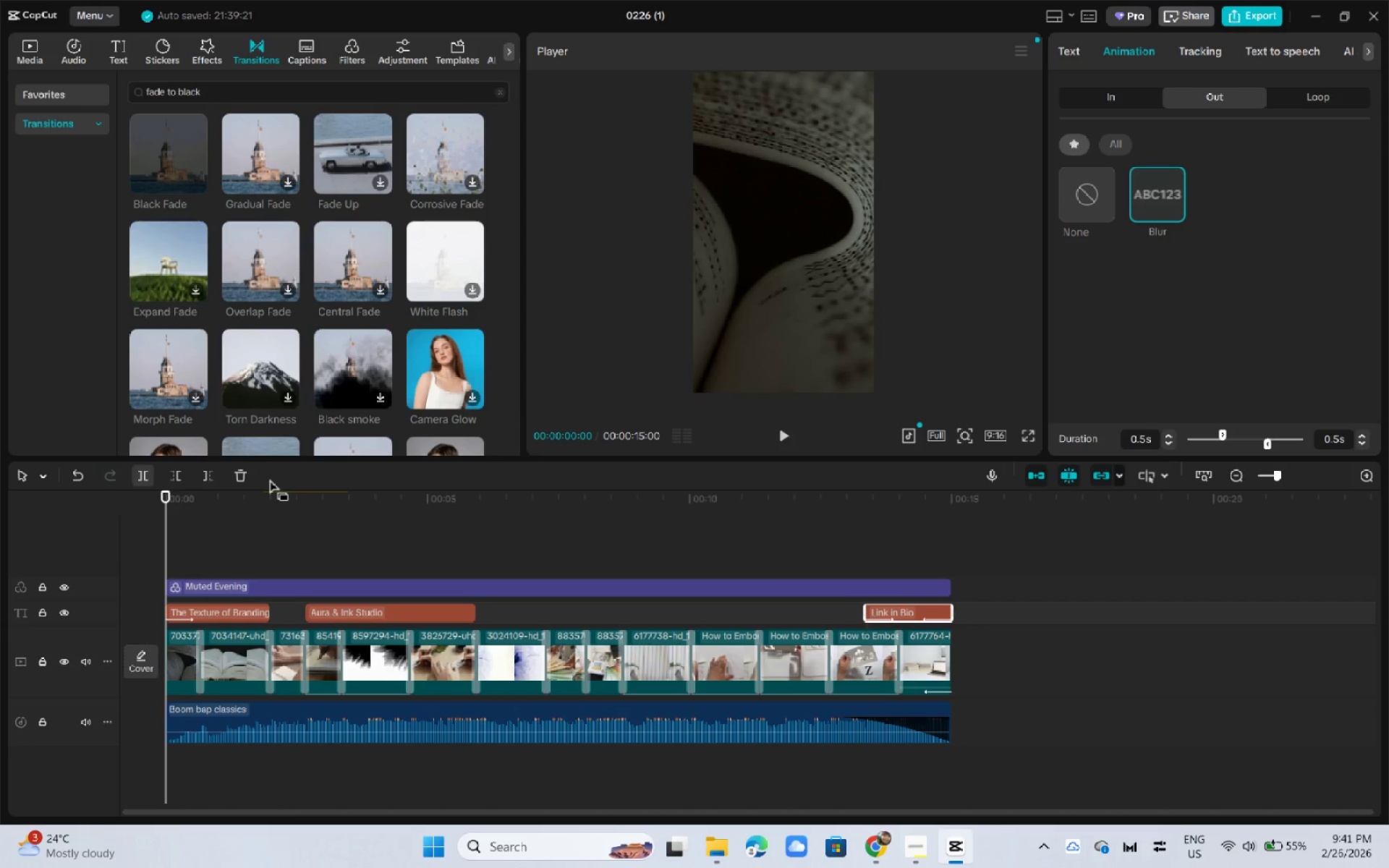 
key(Alt+Tab)